 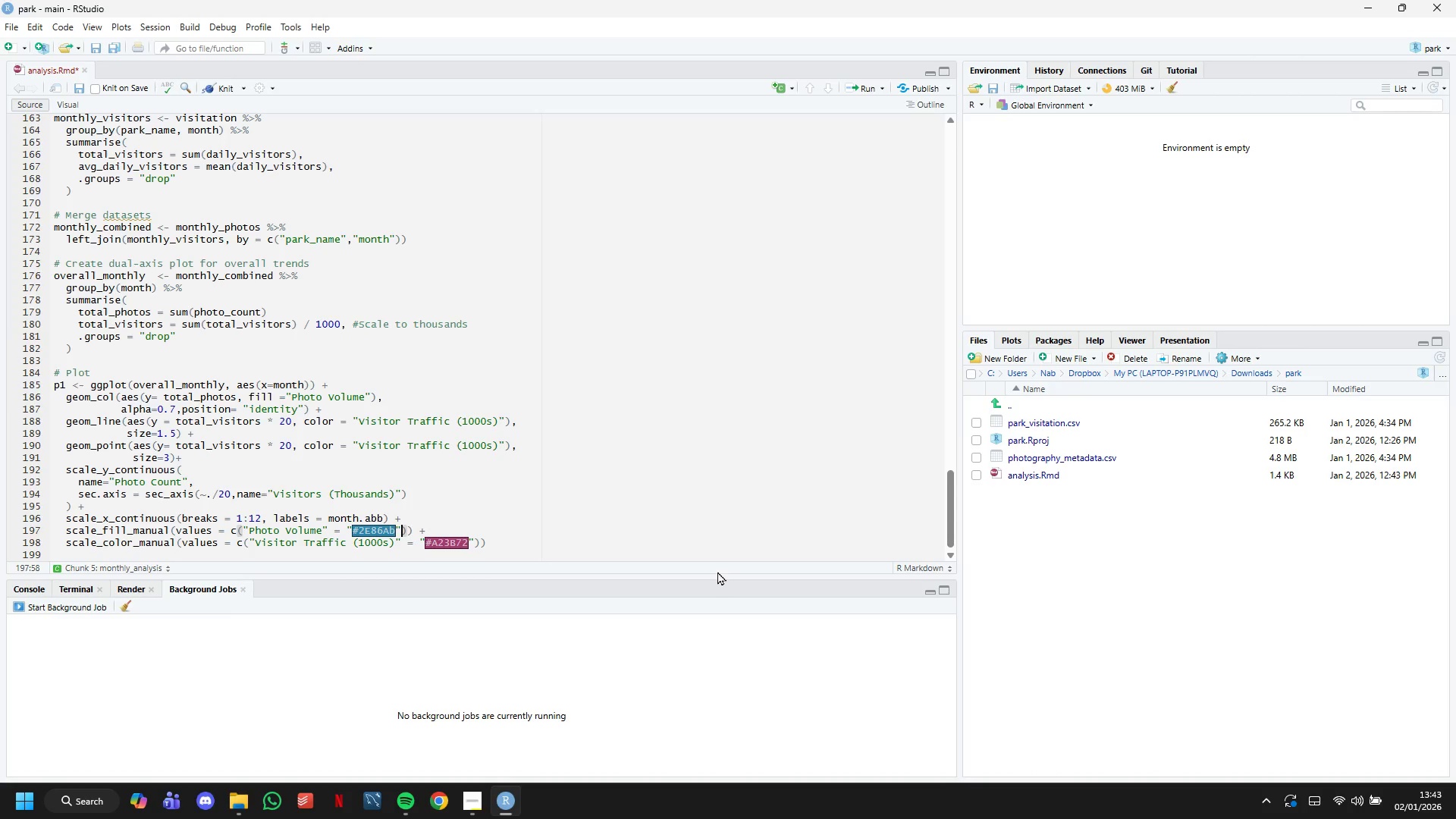 
key(ArrowDown)
 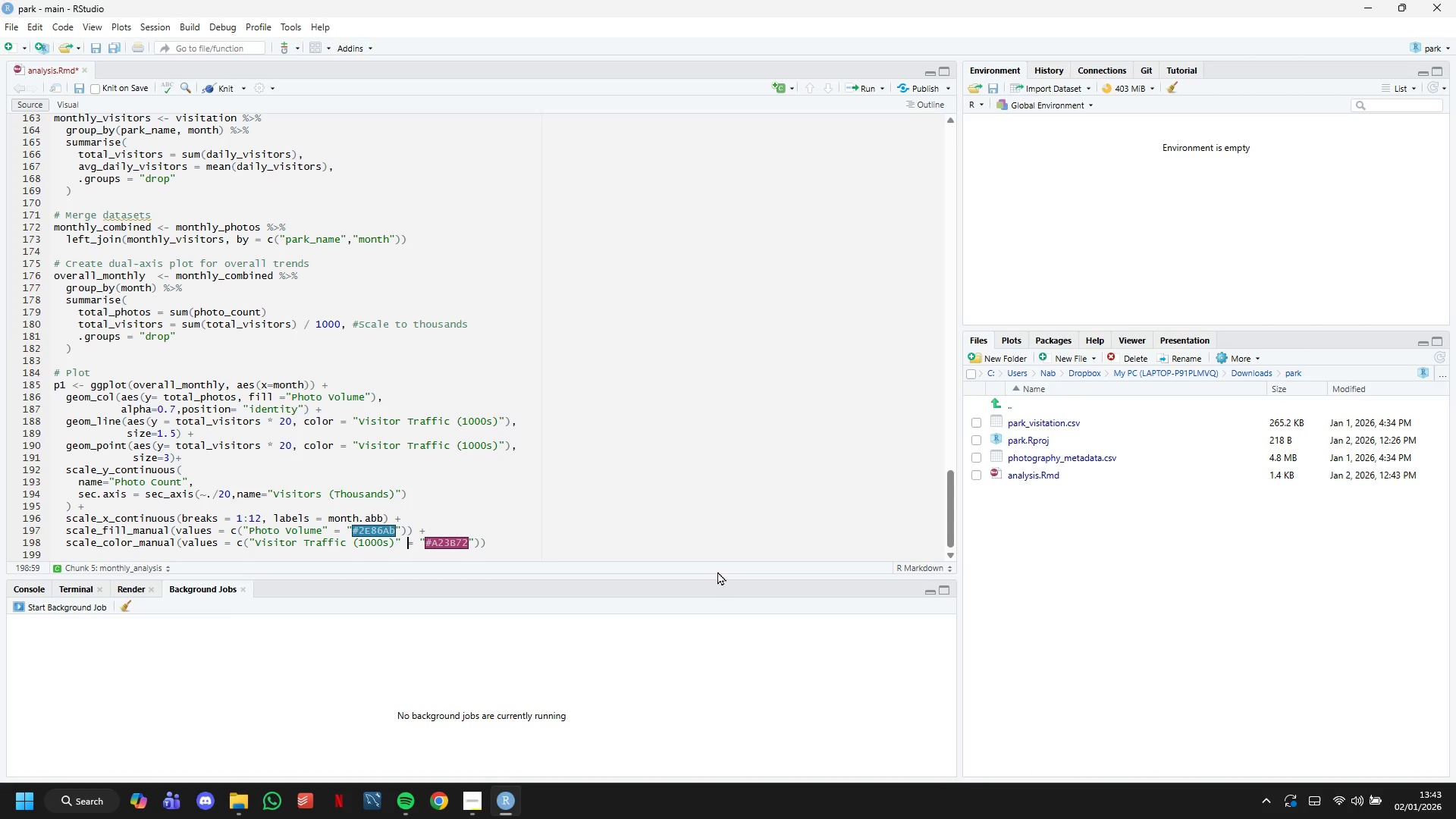 
hold_key(key=ArrowRight, duration=0.84)
 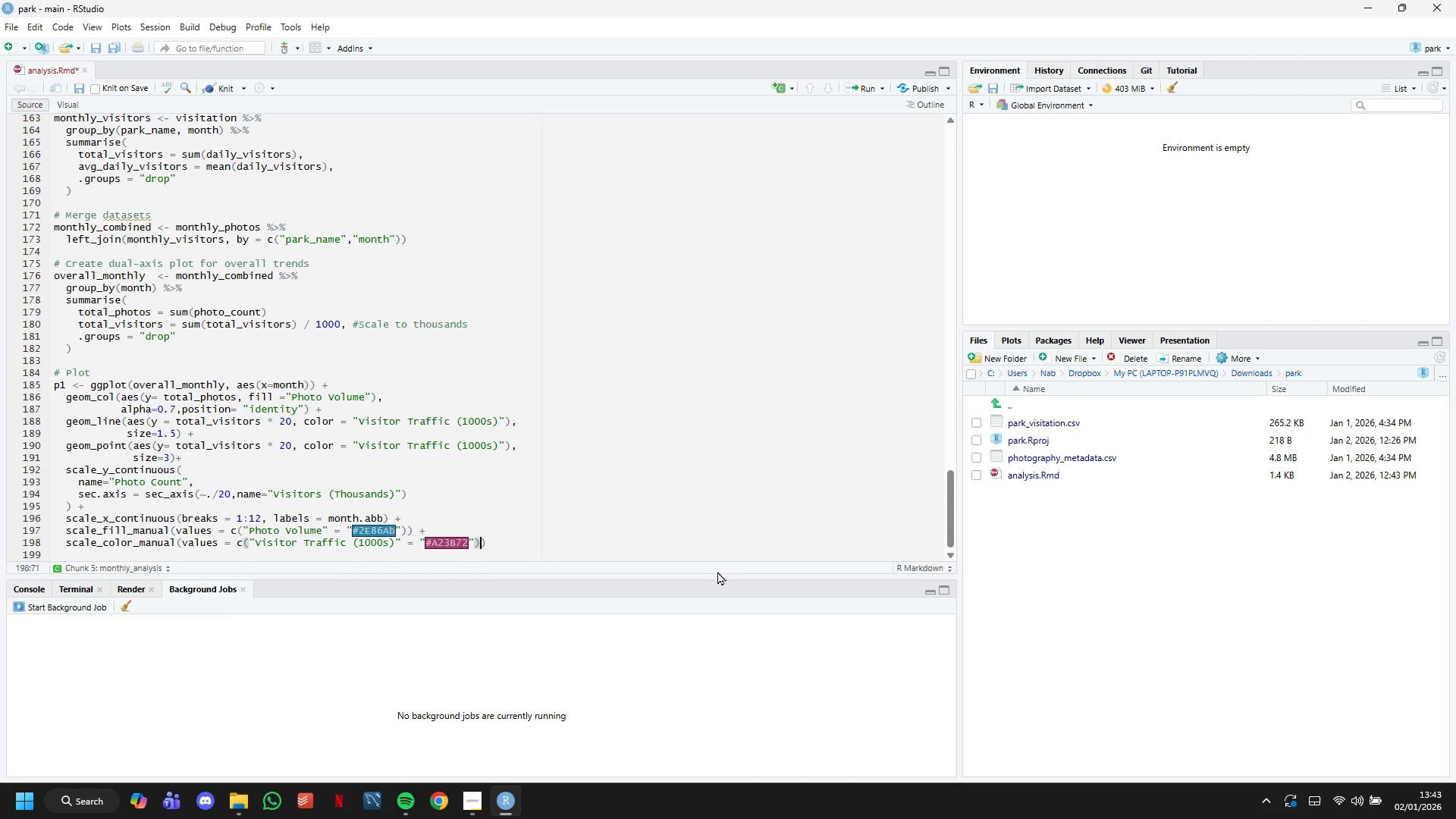 
key(ArrowRight)
 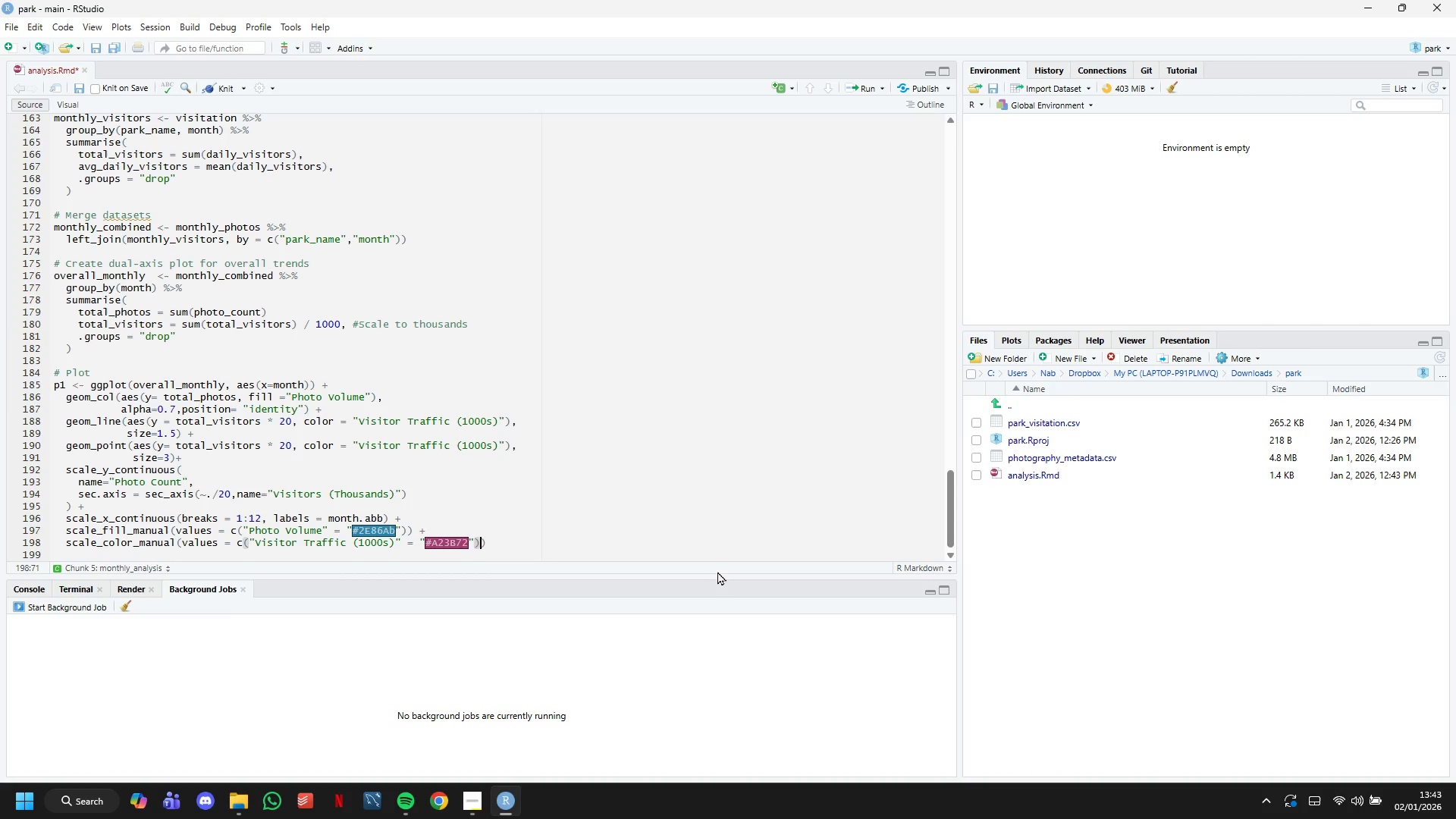 
key(ArrowRight)
 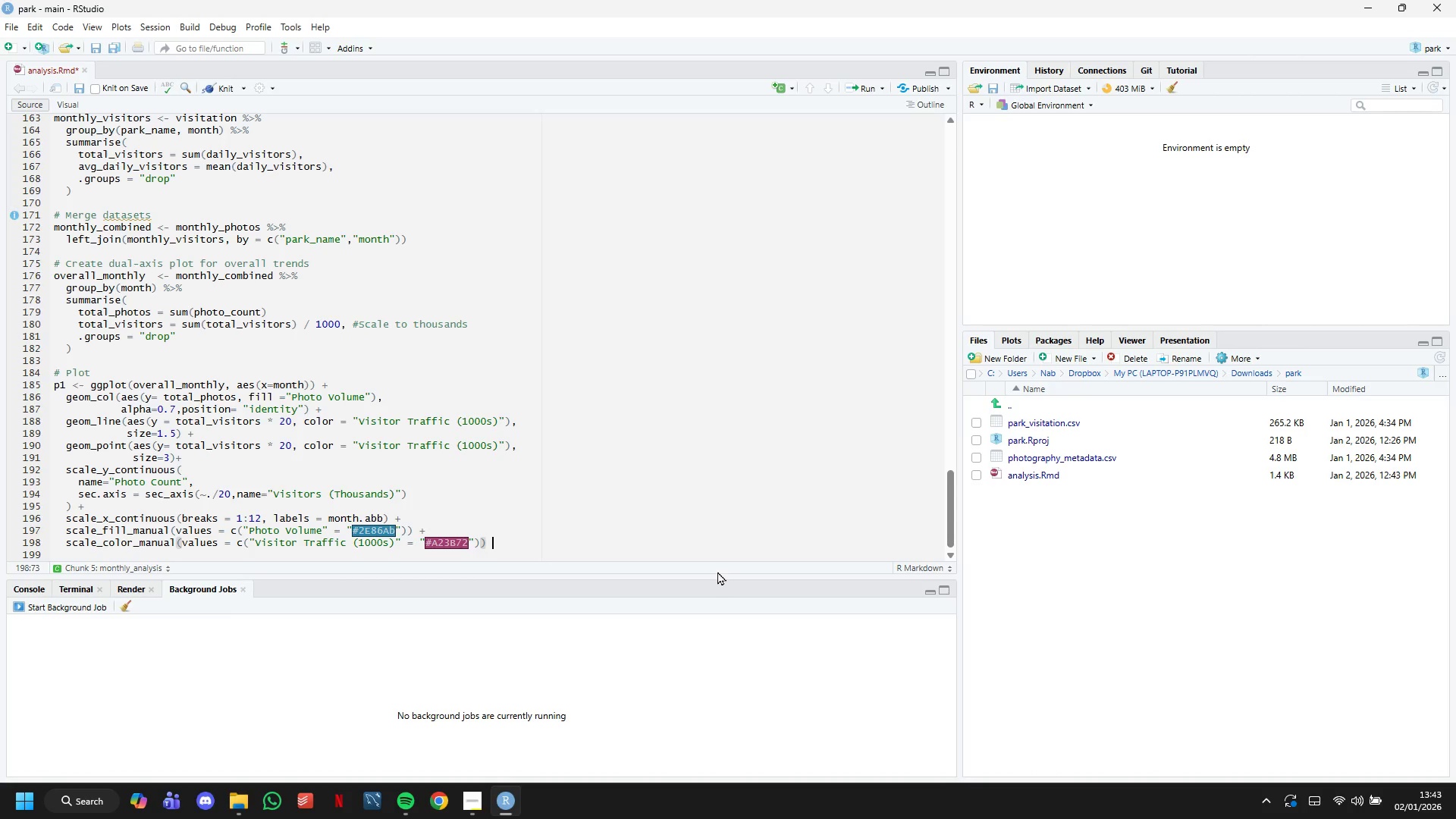 
key(Space)
 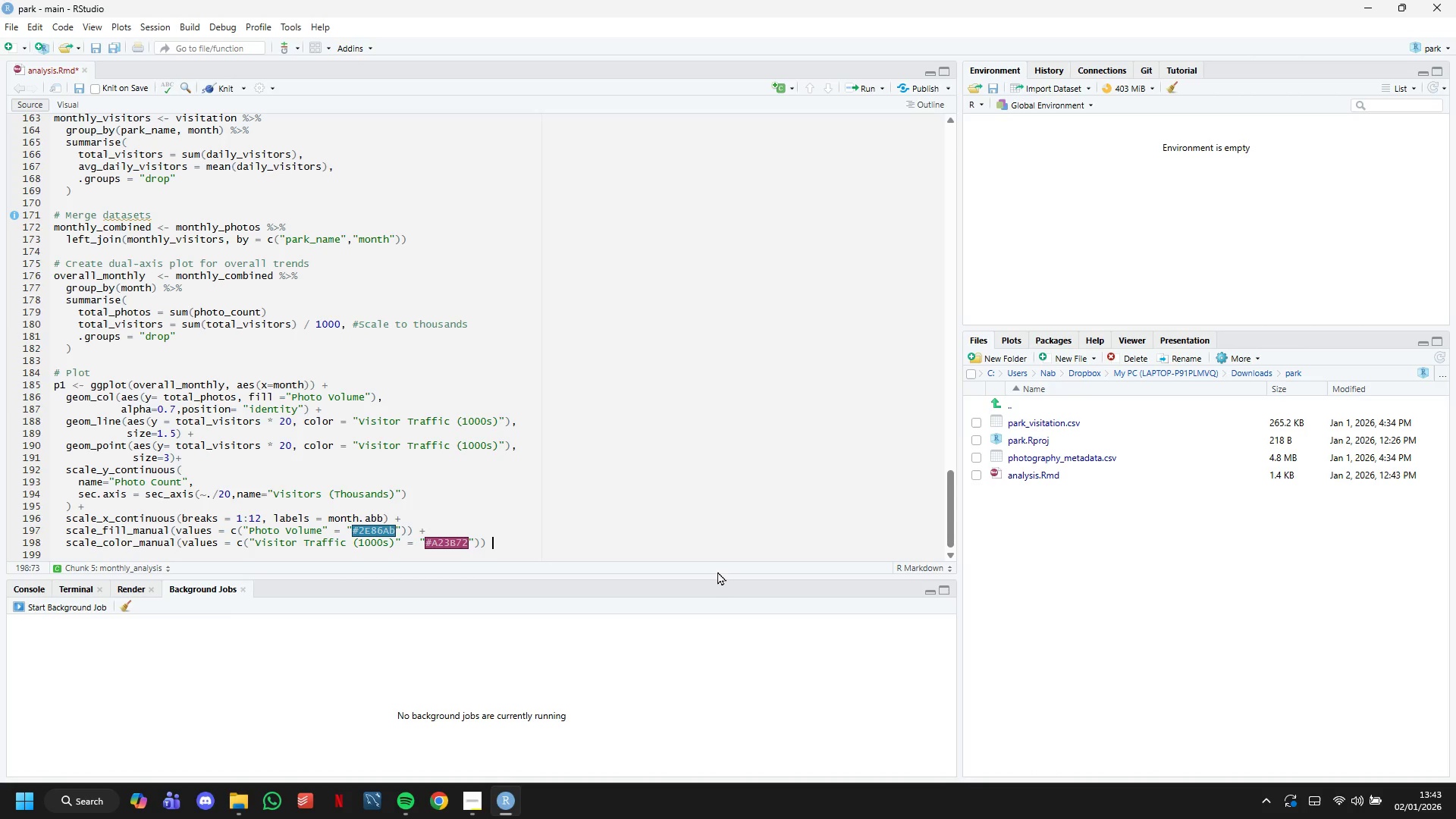 
key(Shift+Equal)
 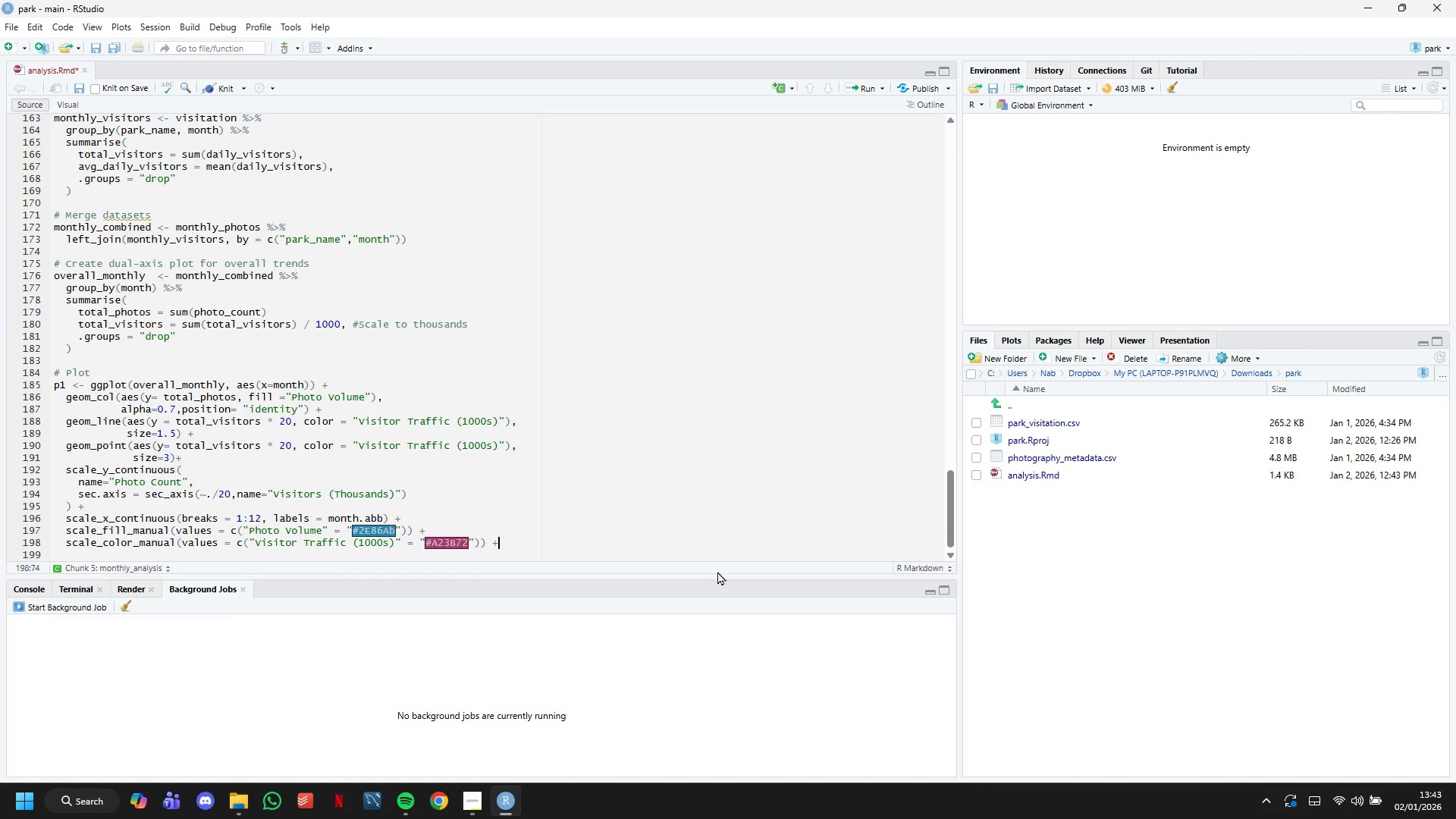 
wait(8.48)
 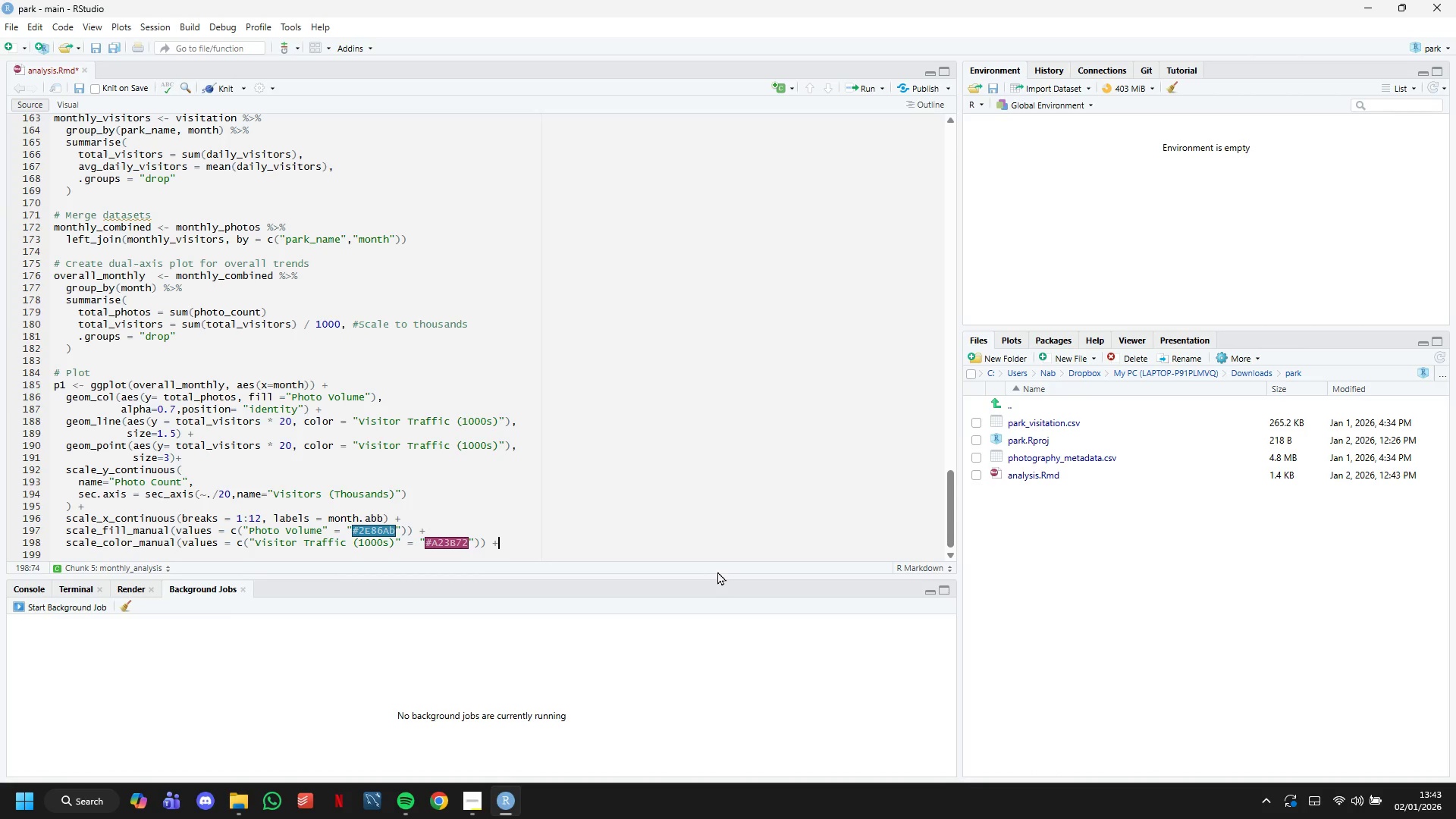 
key(Enter)
 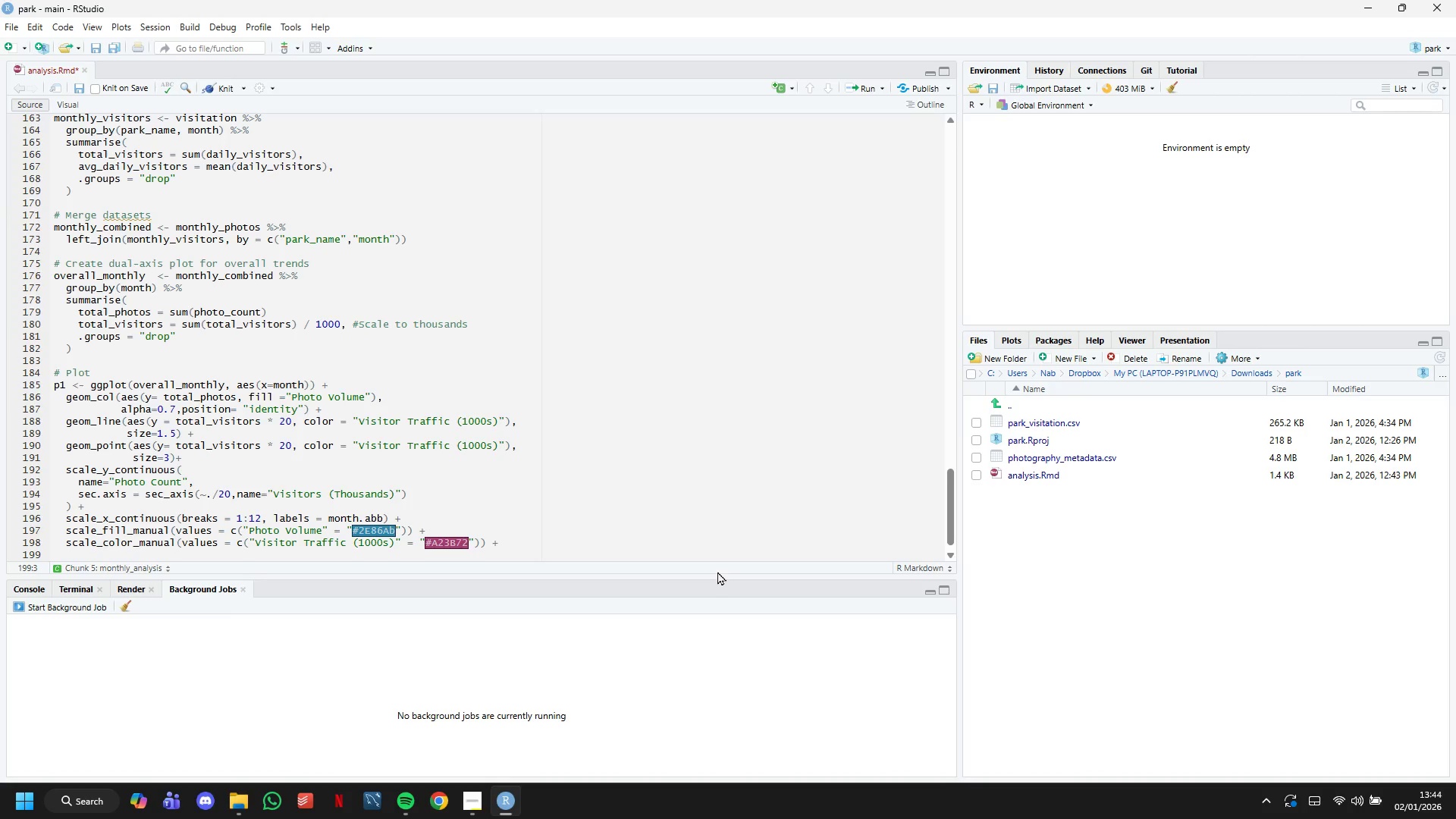 
wait(6.45)
 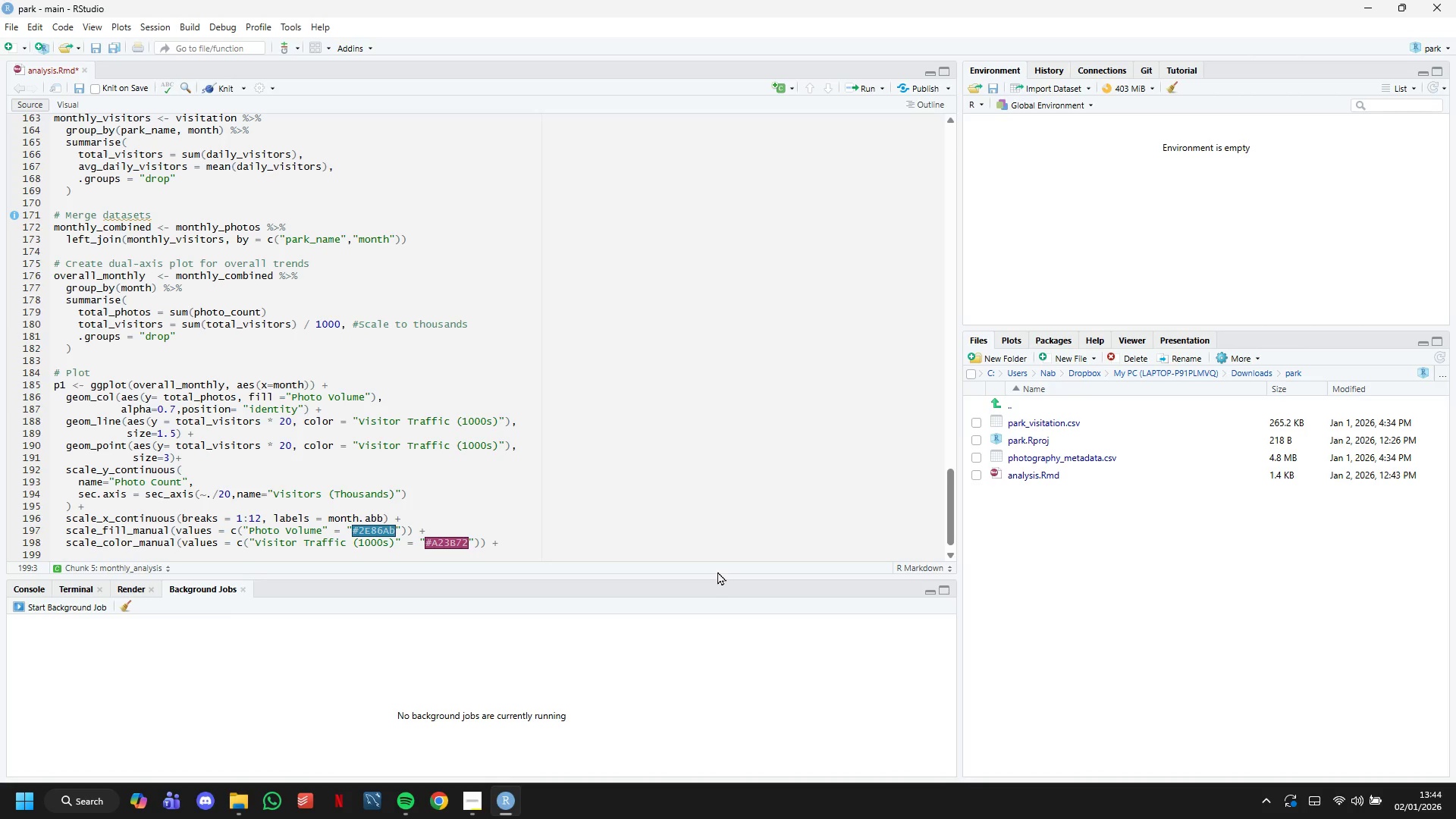 
type(LA)
key(Backspace)
key(Backspace)
type(labs()
 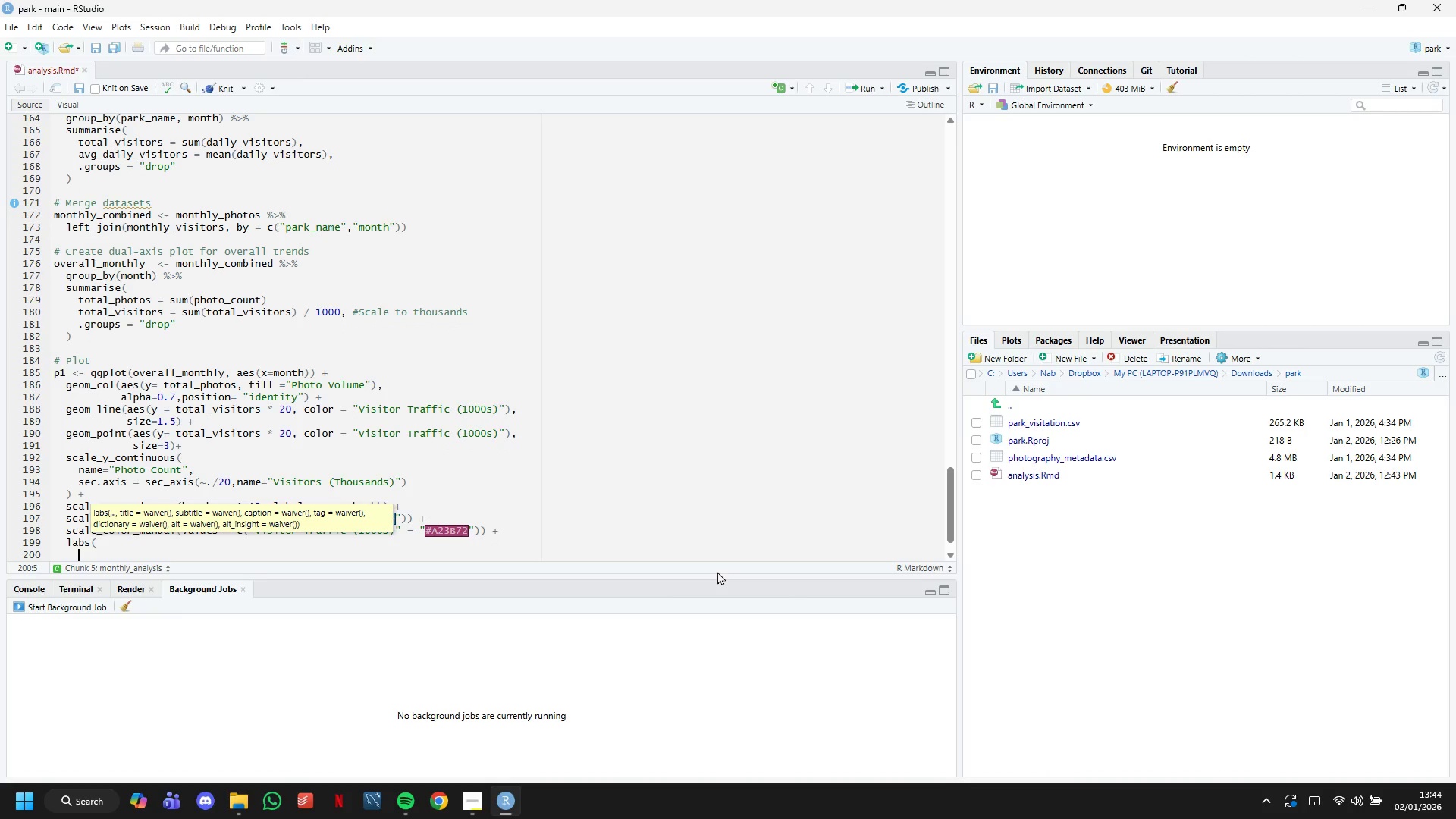 
 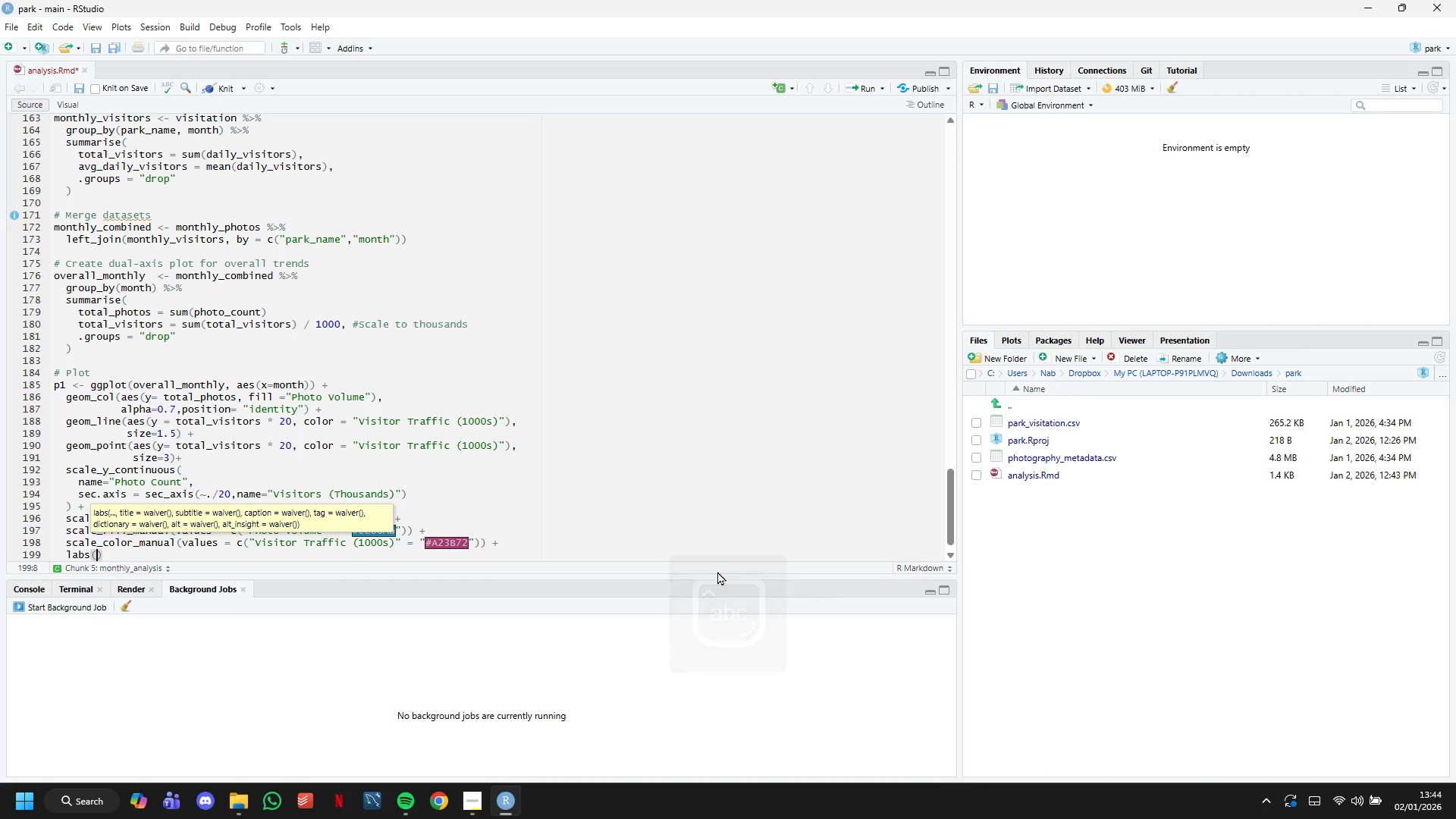 
key(Enter)
 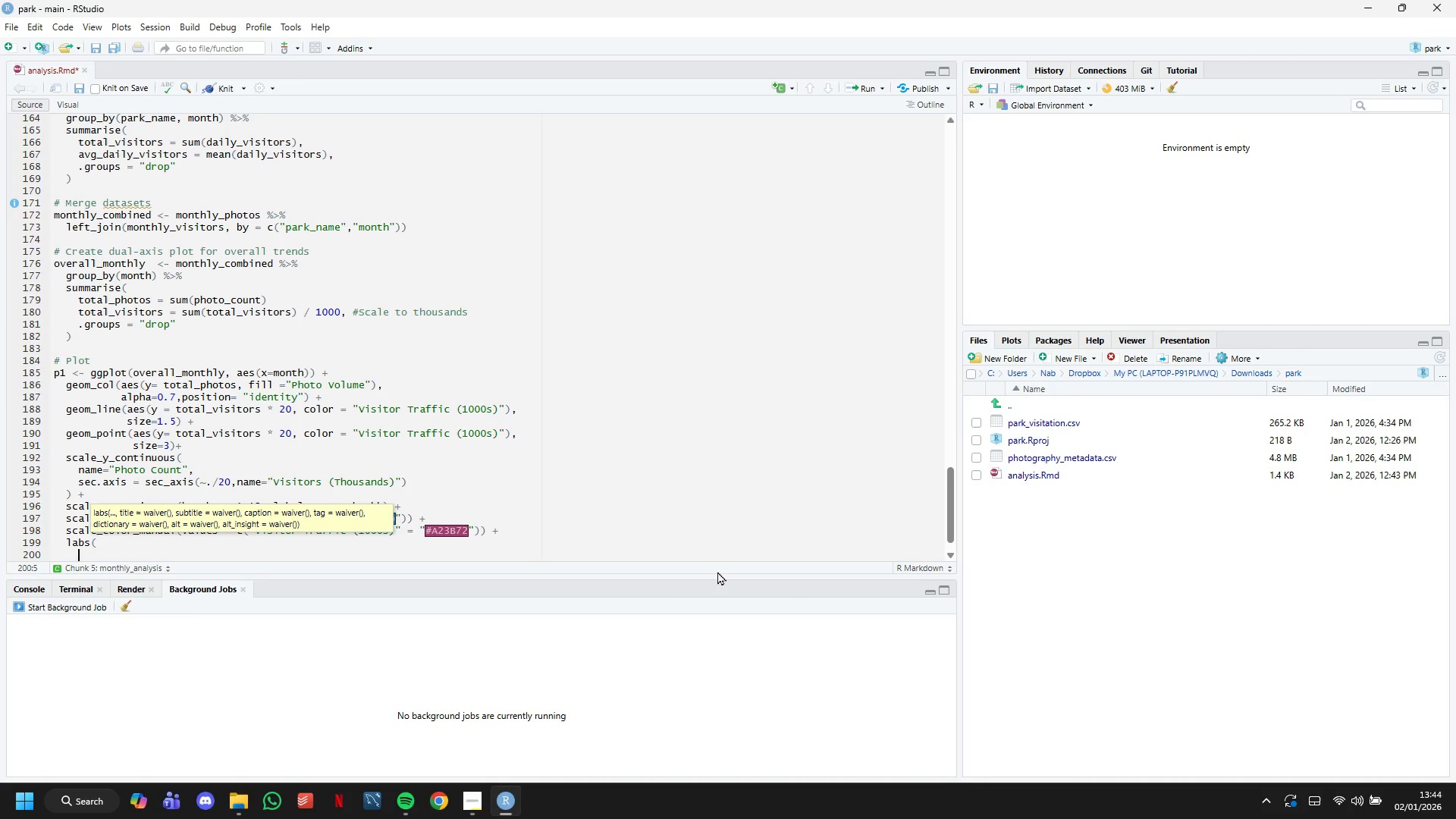 
type(title="Monthly)
 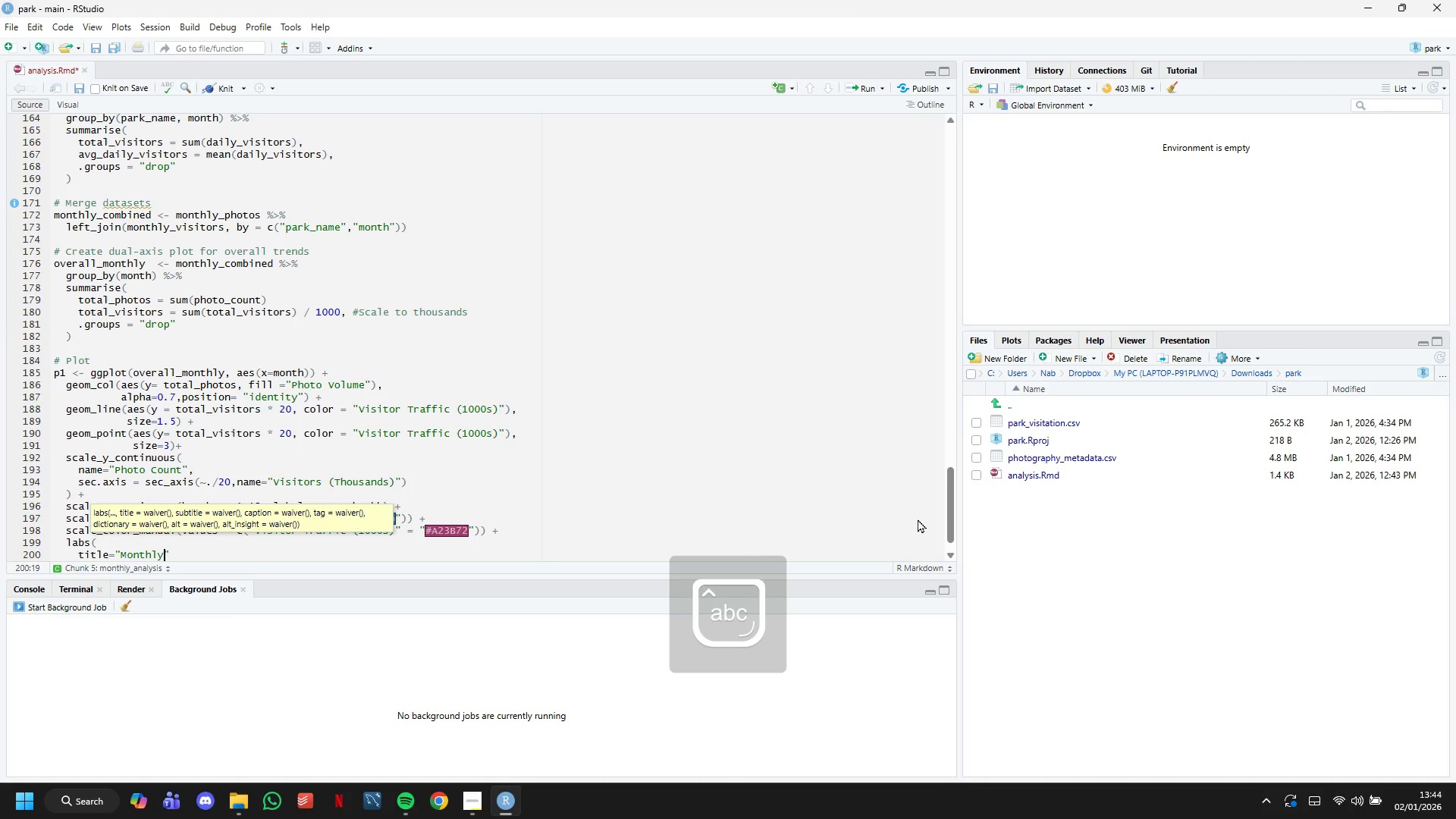 
key(Space)
 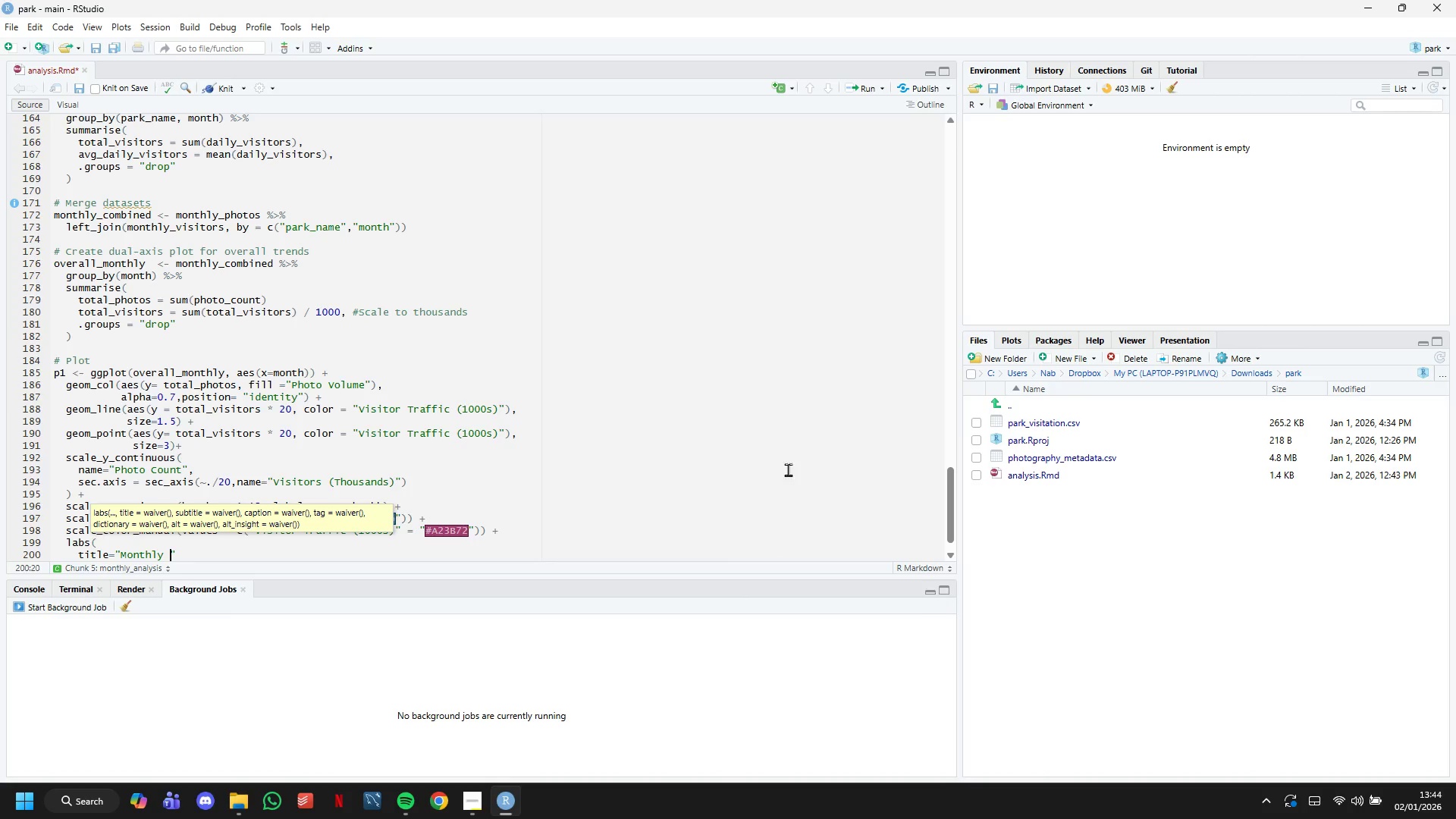 
type(Photograpg)
key(Backspace)
type(hy)
 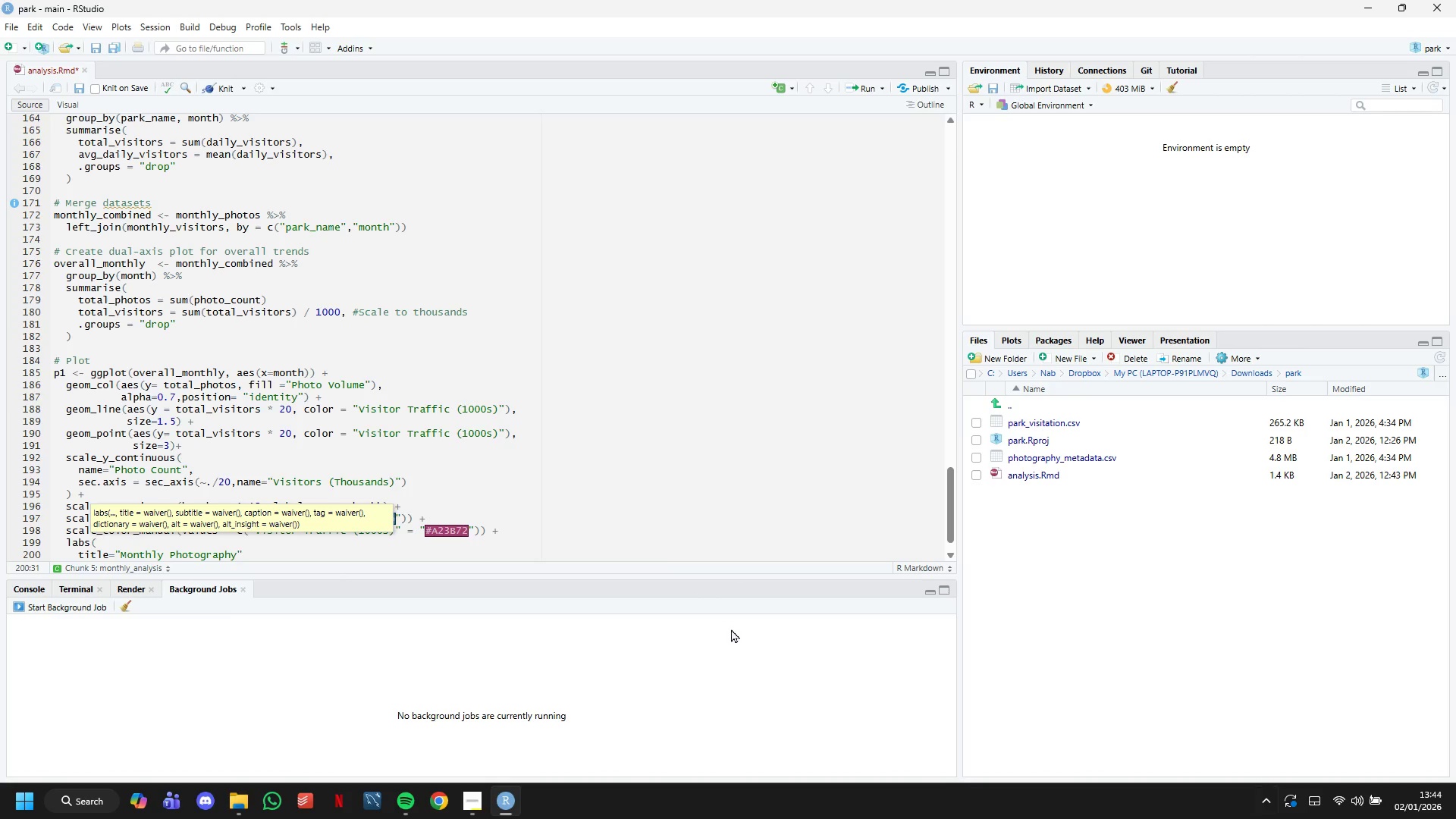 
key(Space)
 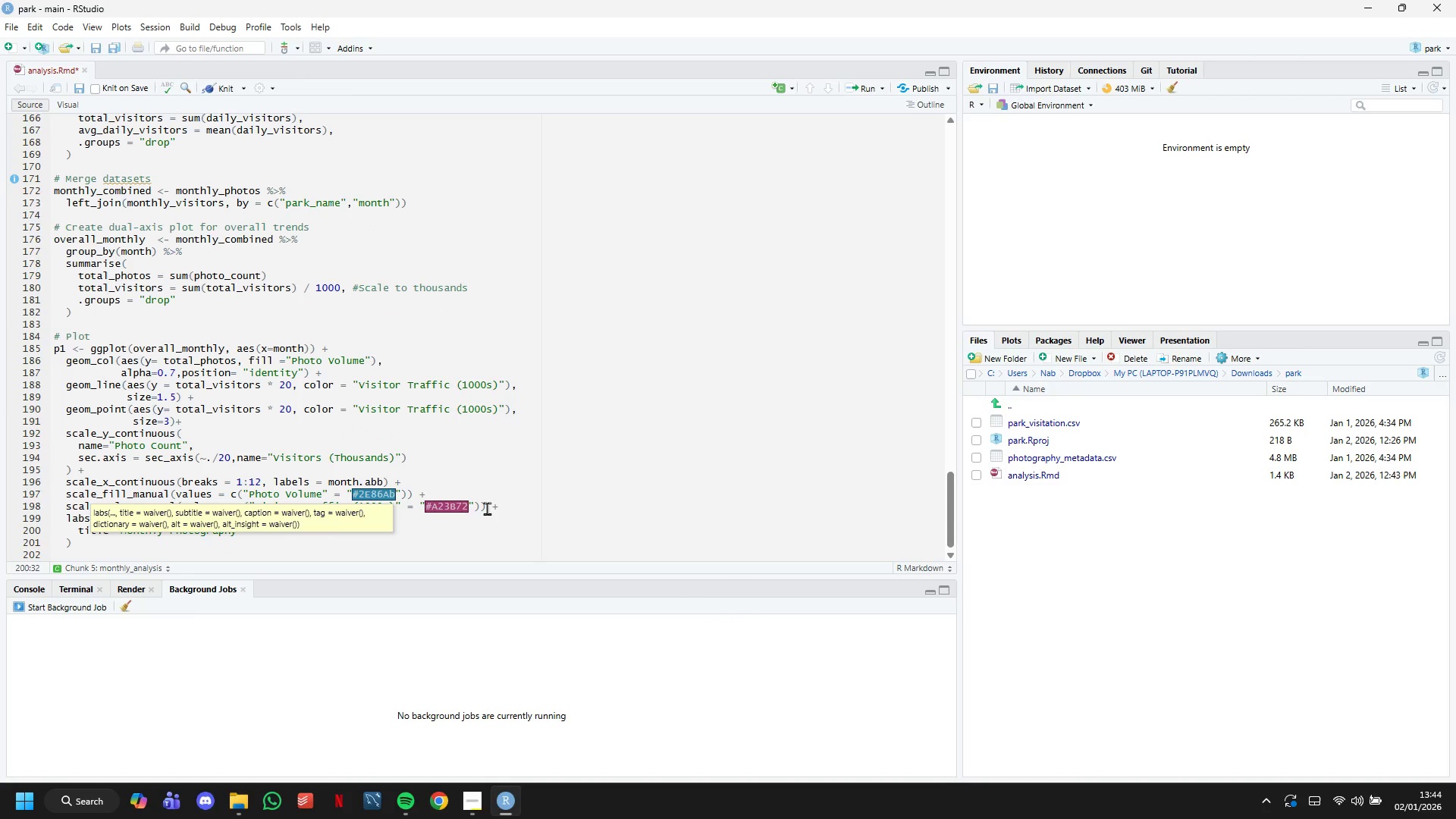 
scroll: coordinate [482, 419], scroll_direction: down, amount: 6.0
 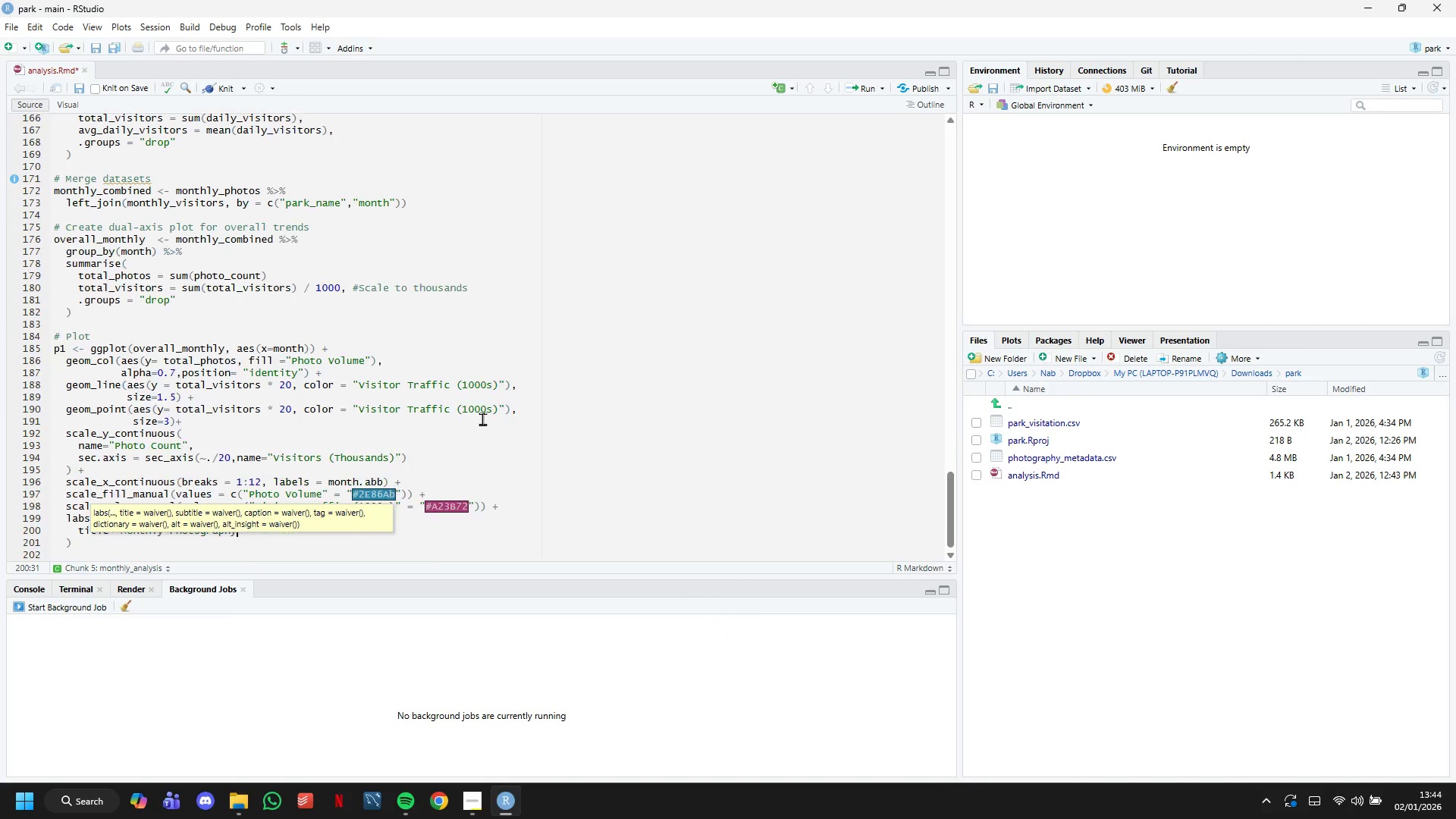 
left_click([489, 543])
 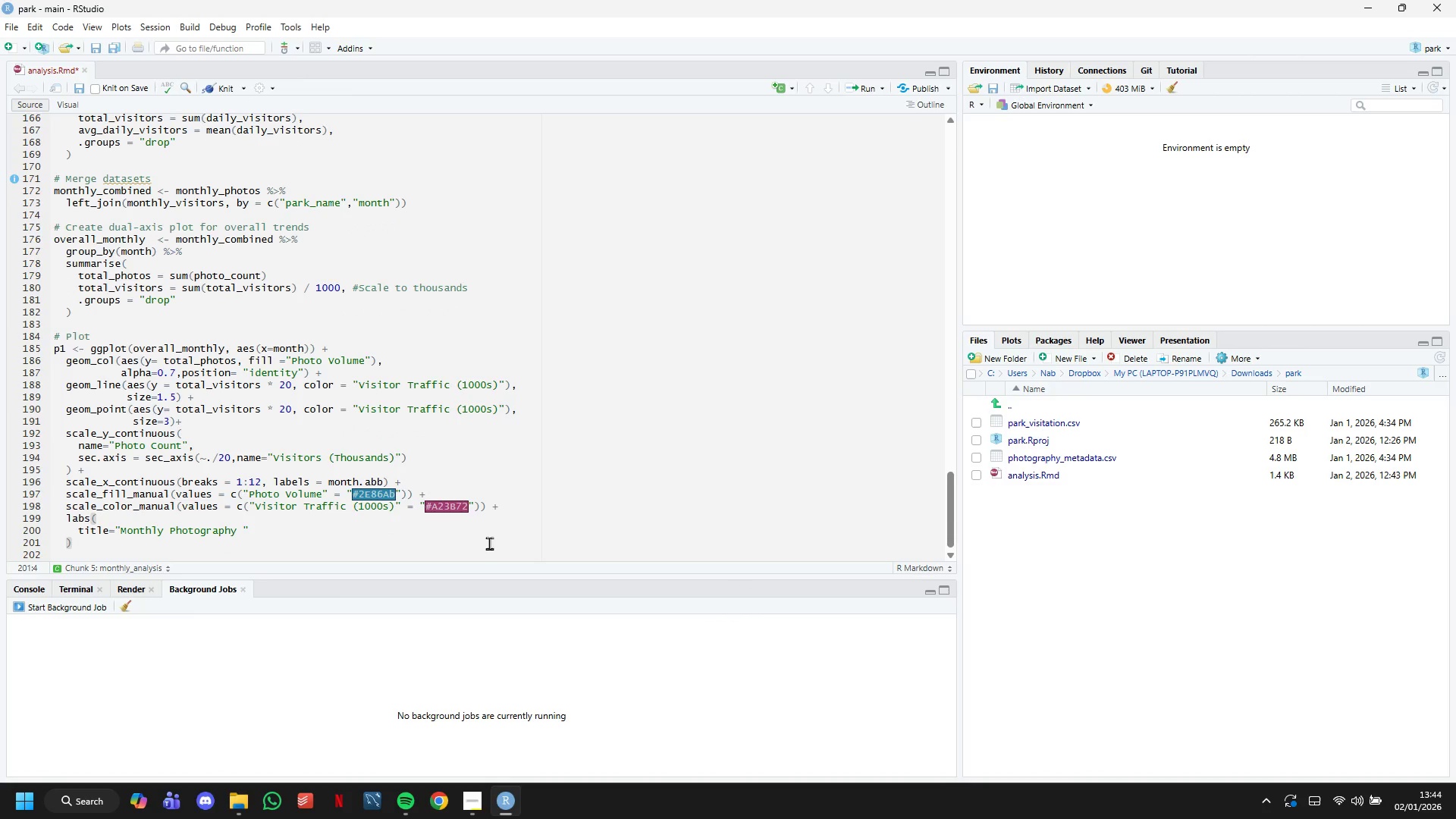 
key(ArrowLeft)
 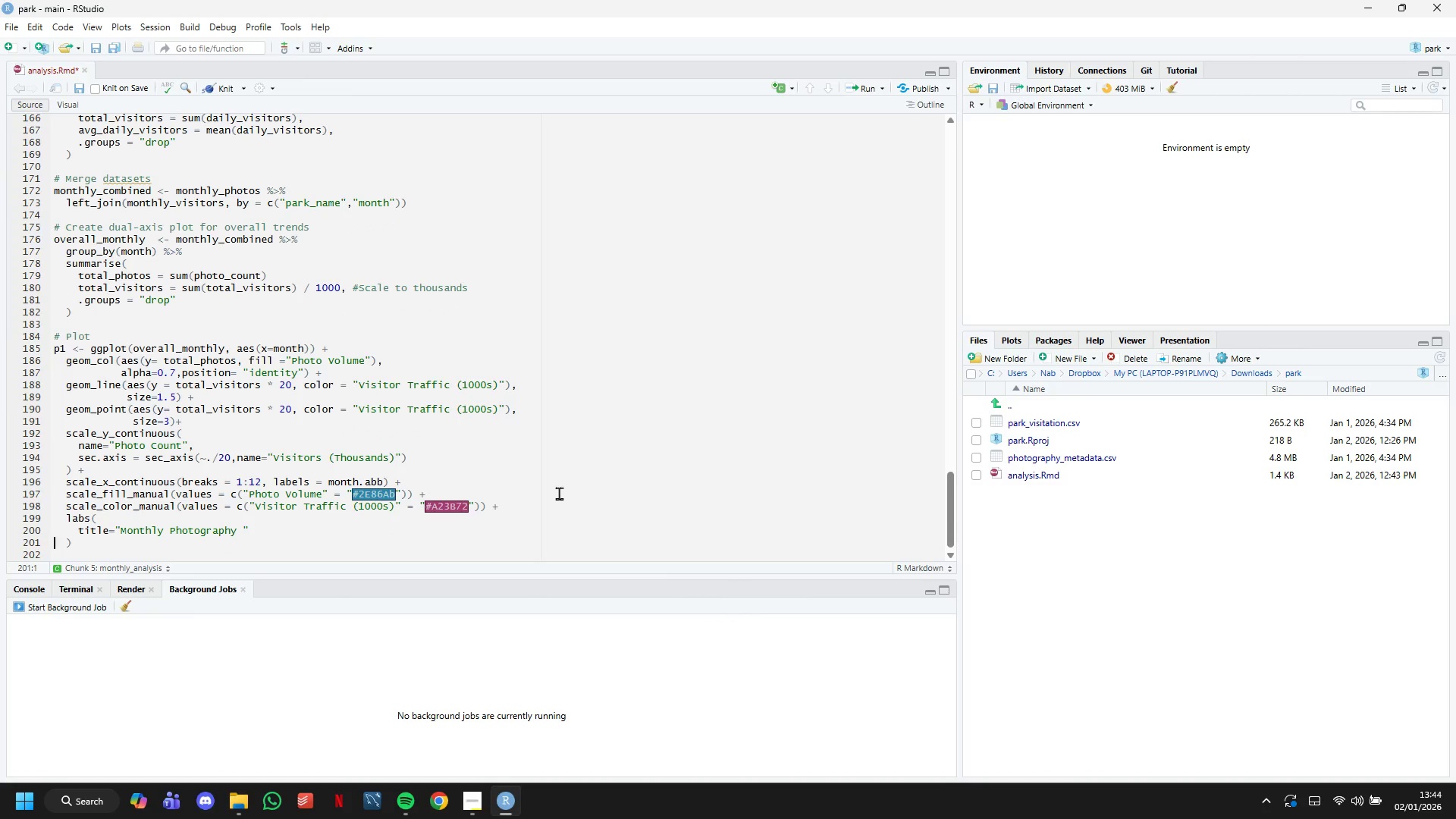 
key(ArrowLeft)
 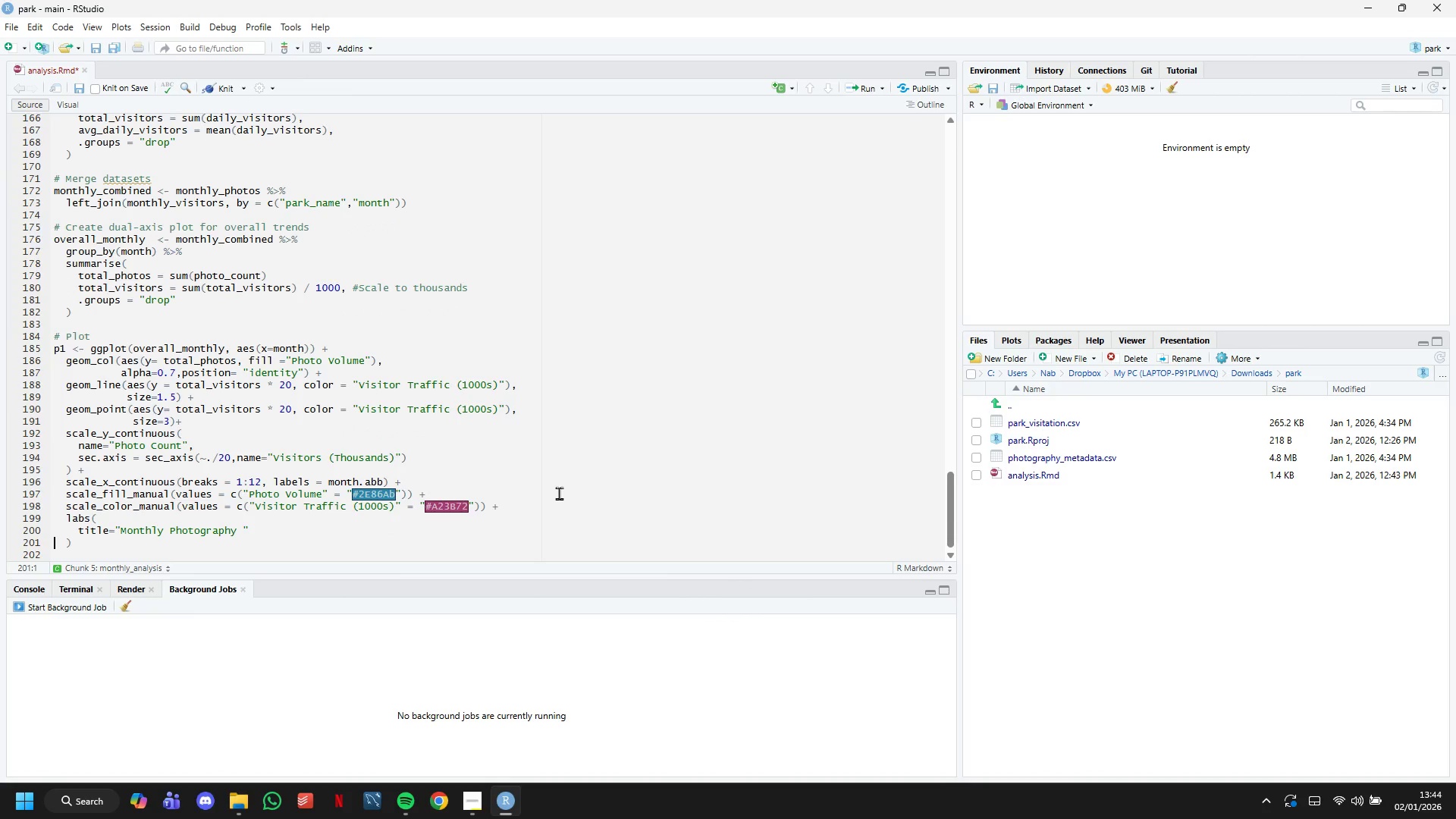 
key(ArrowLeft)
 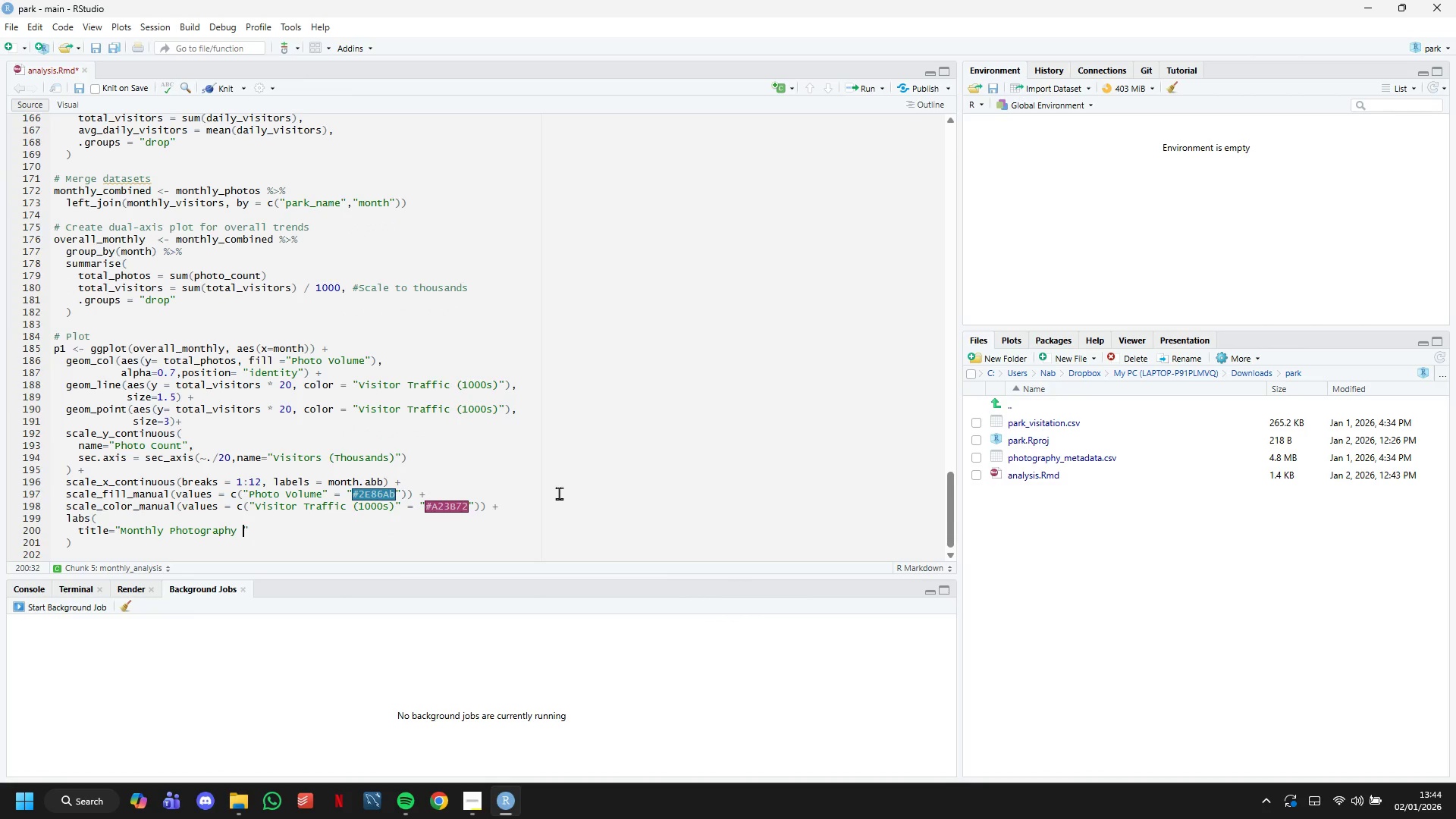 
key(ArrowLeft)
 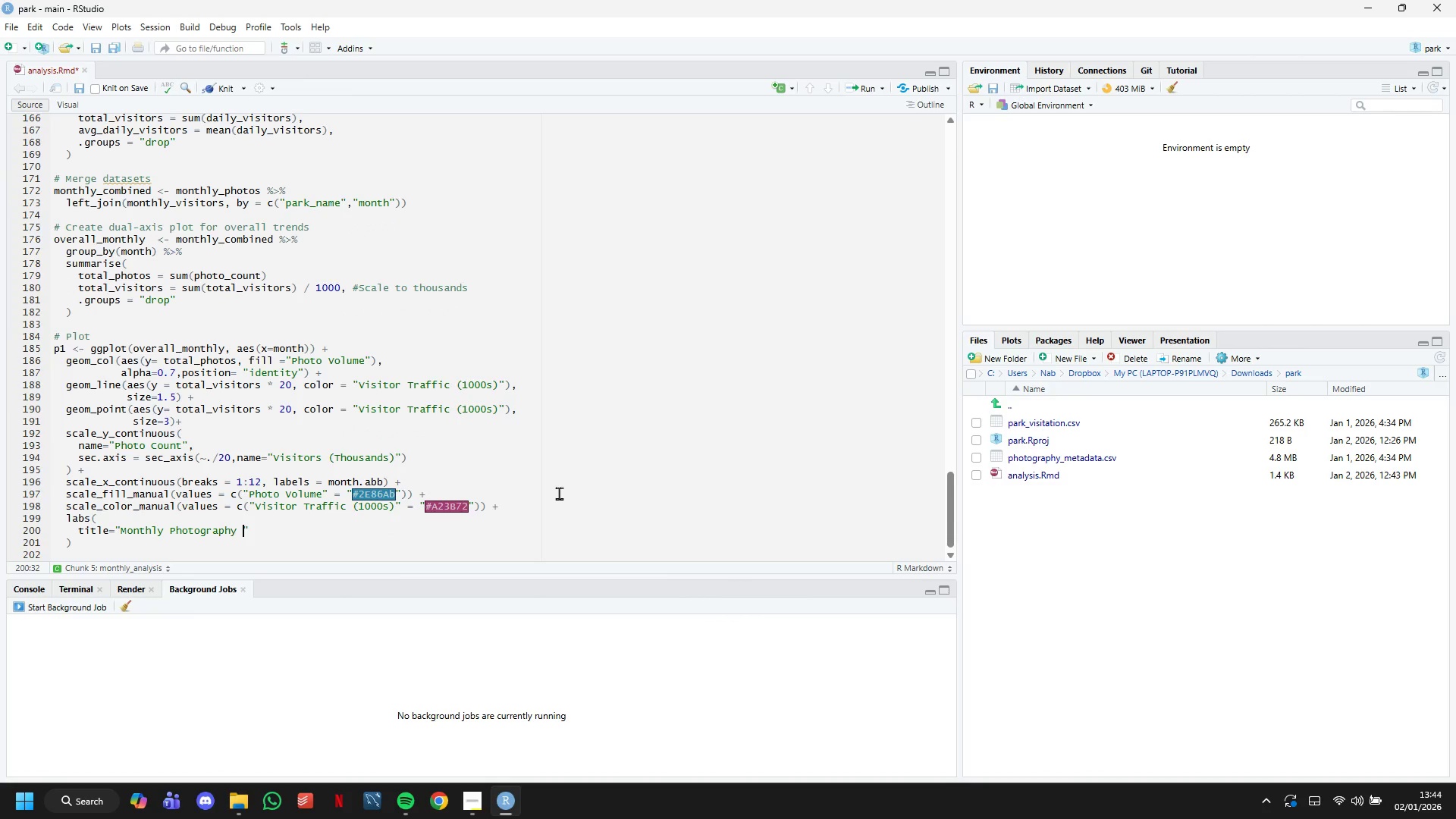 
key(ArrowLeft)
 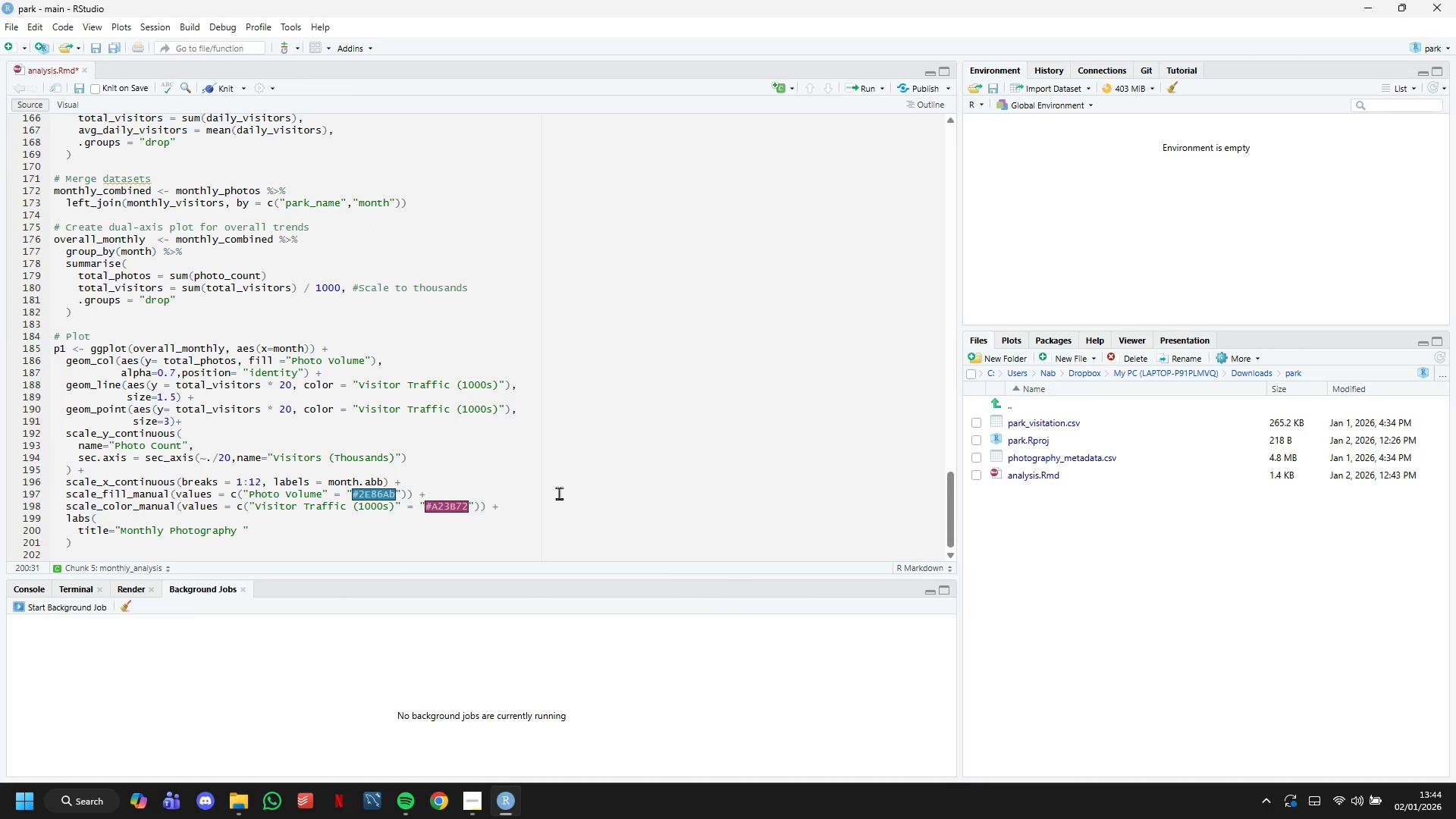 
type( Volume vs. Visiot)
key(Backspace)
key(Backspace)
type(tor Traffic)
 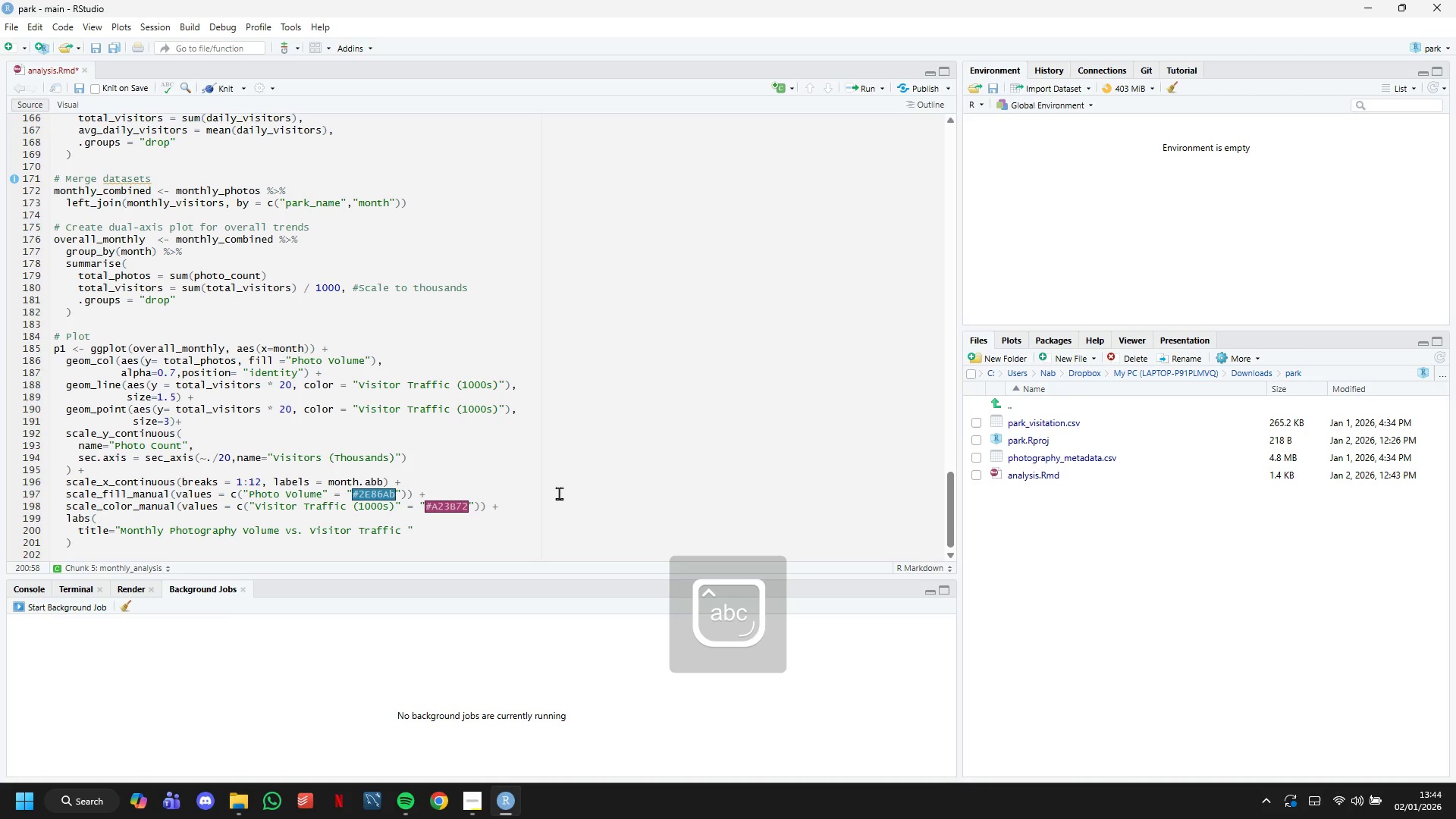 
key(ArrowRight)
 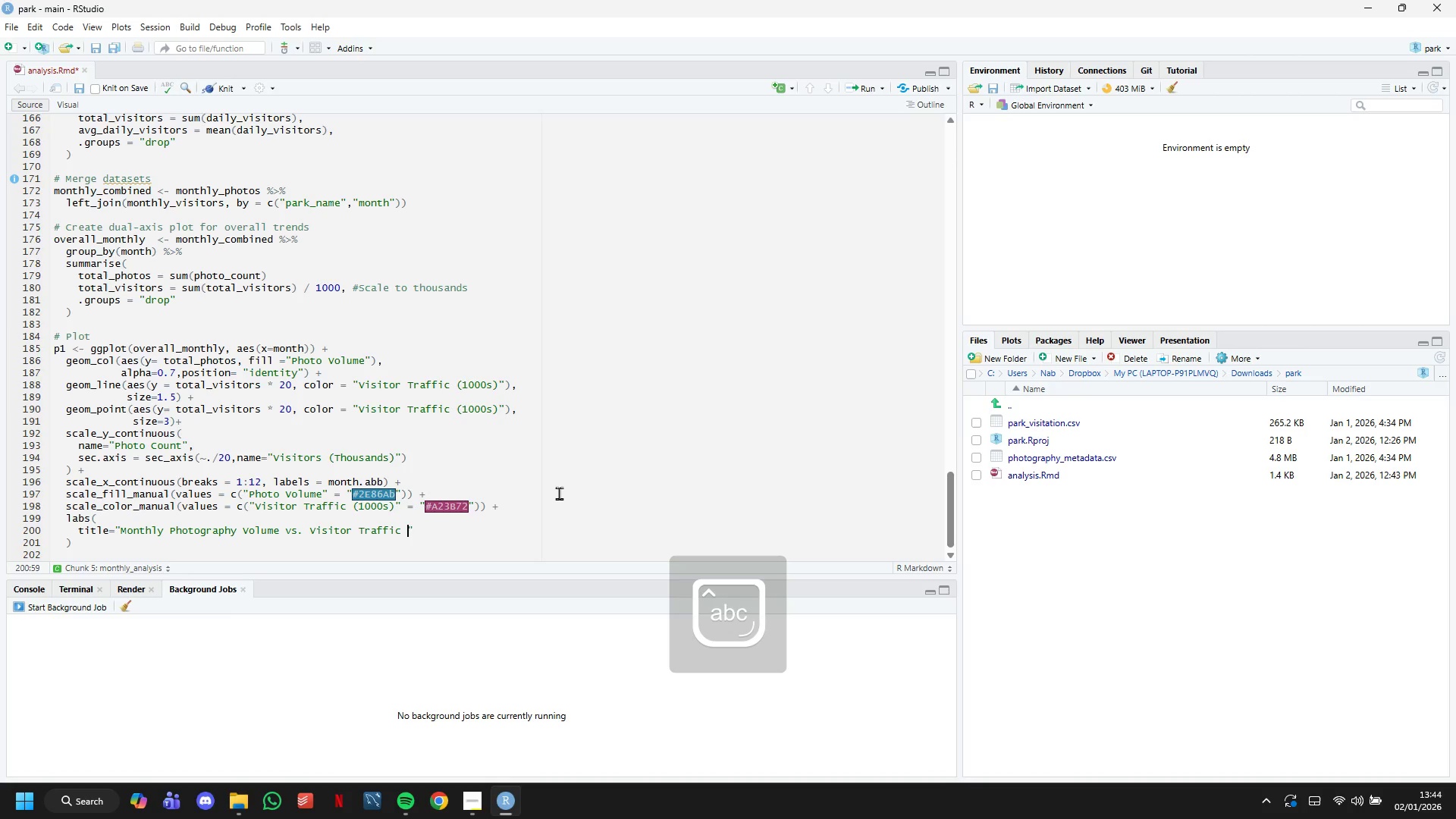 
key(Backspace)
 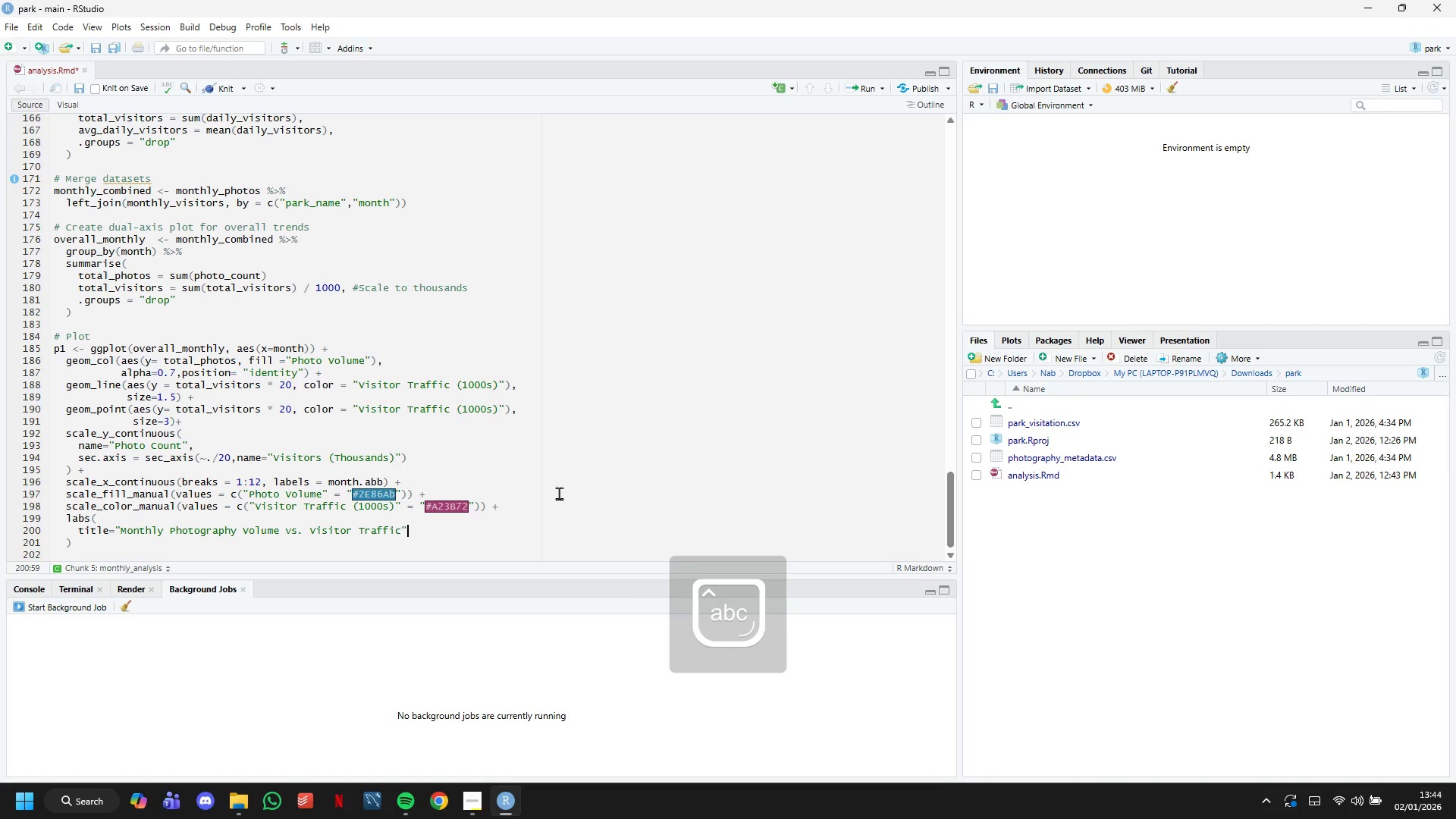 
key(ArrowRight)
 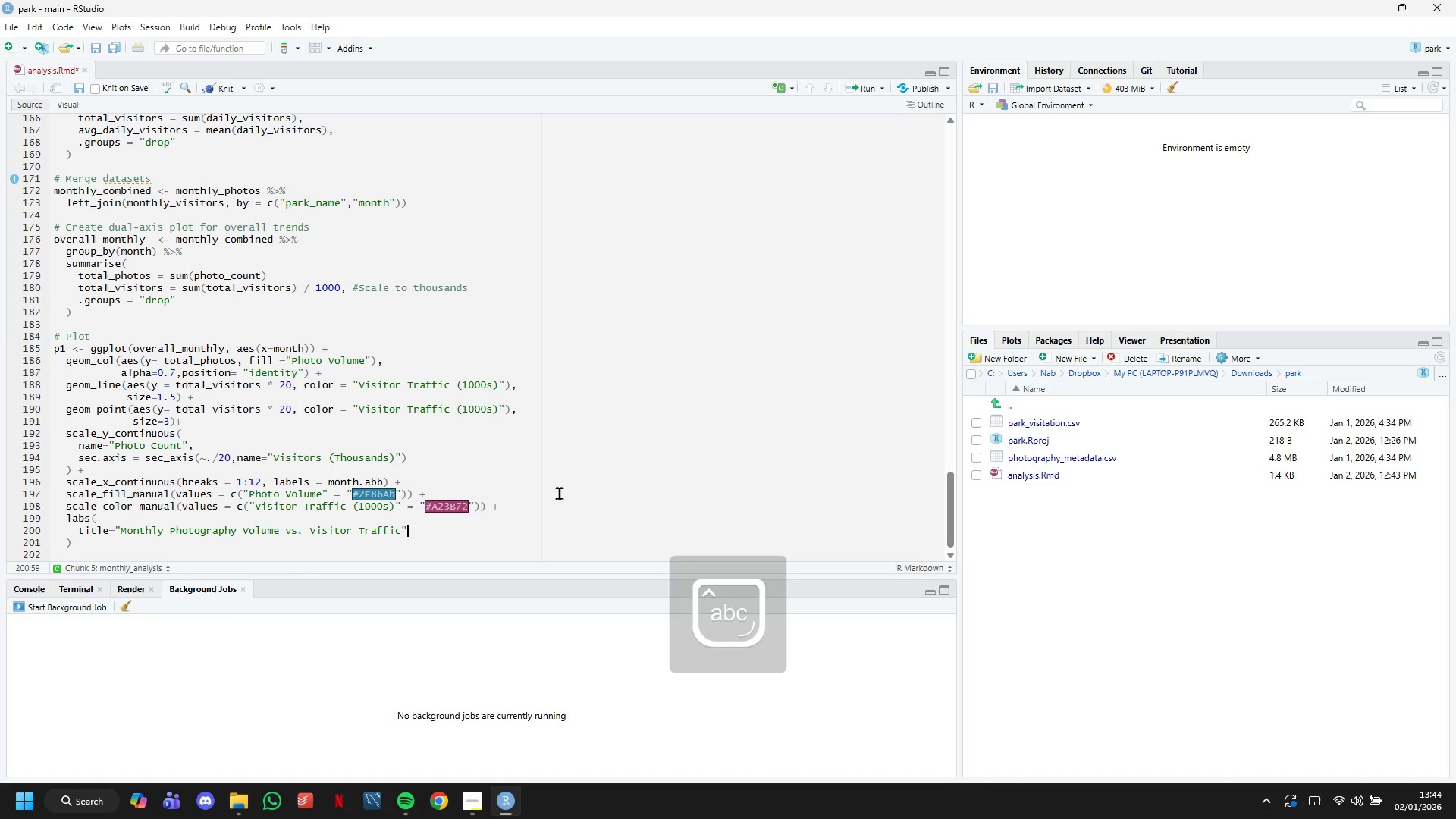 
key(Comma)
 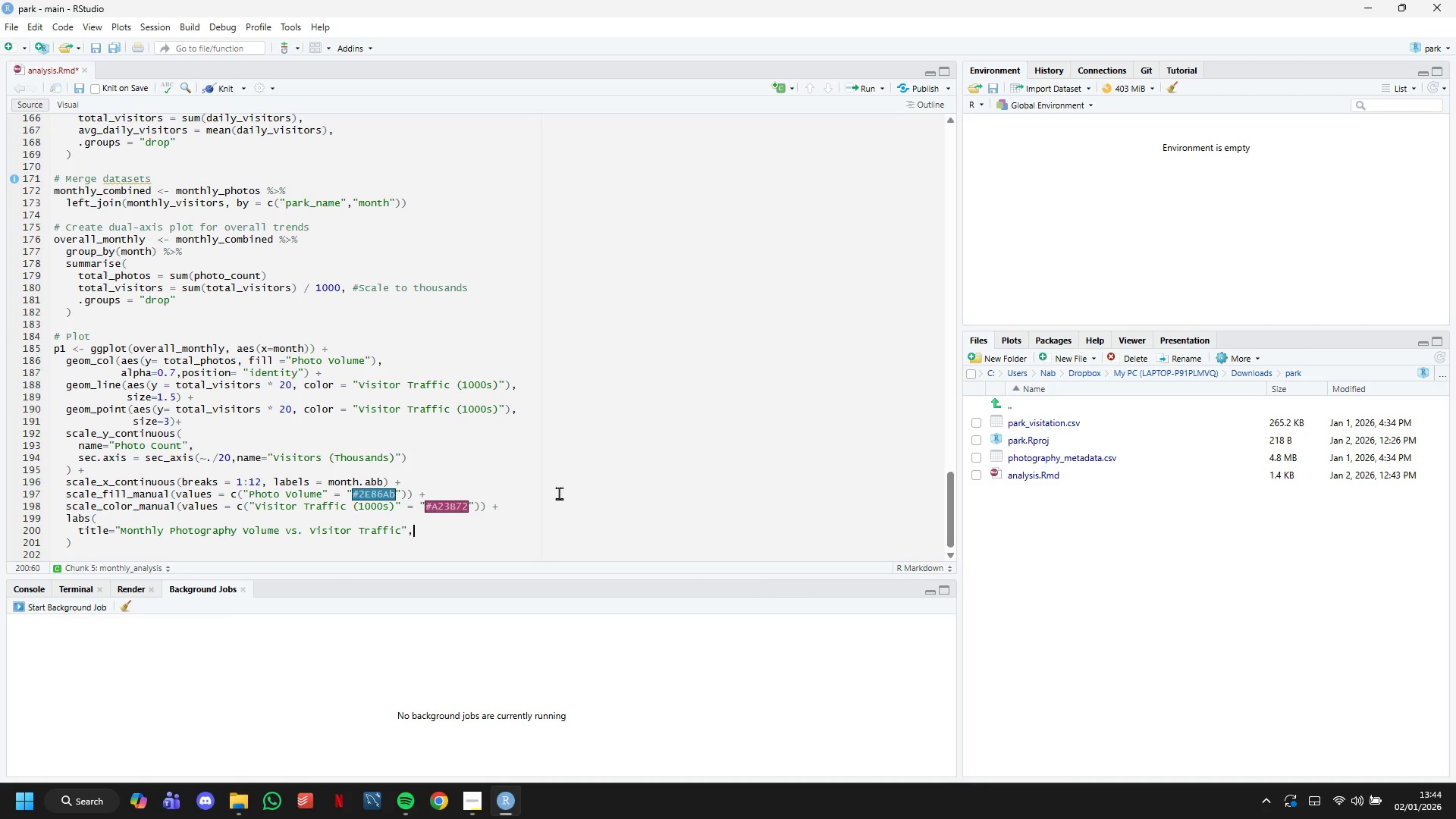 
key(Enter)
 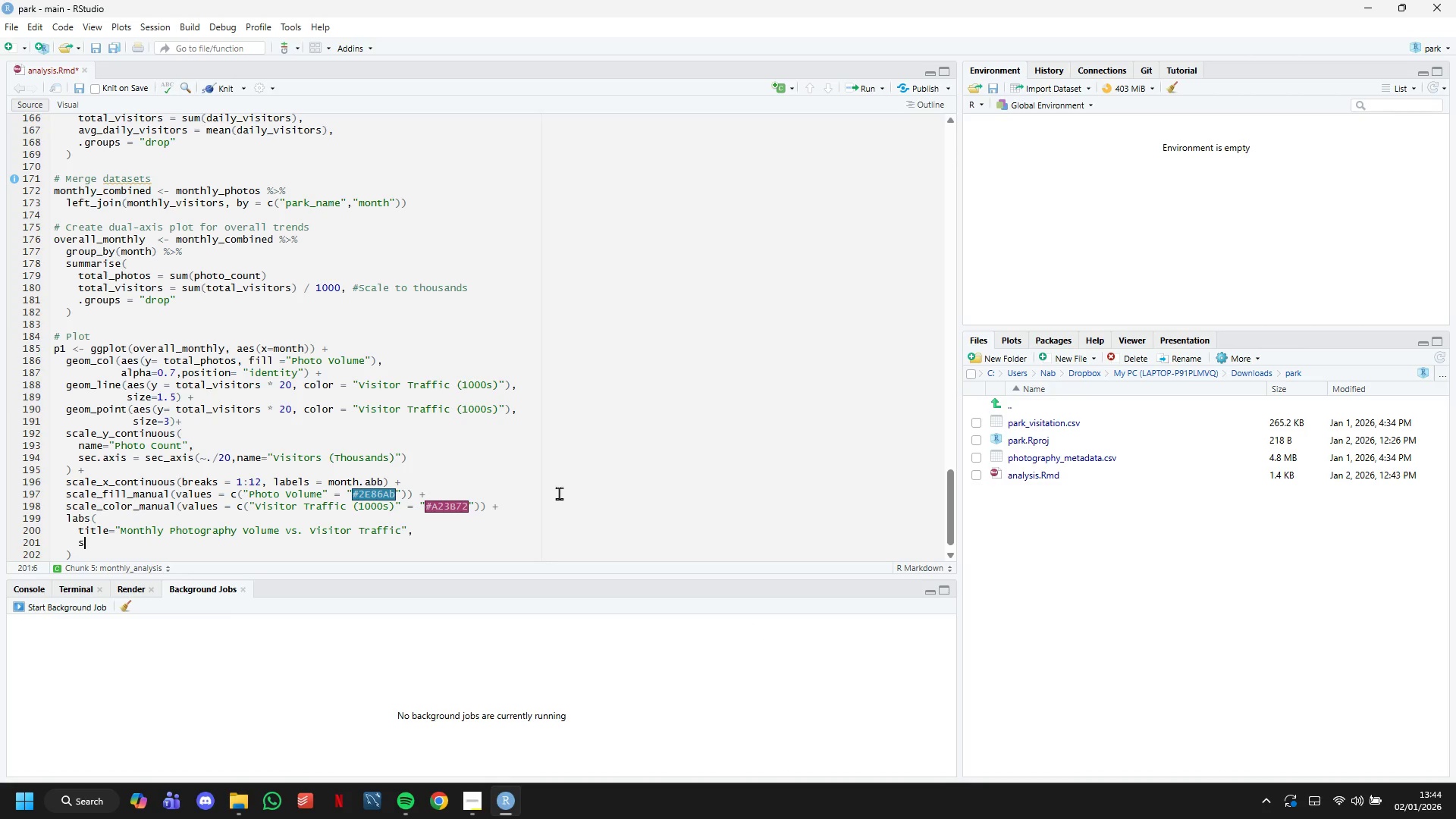 
type(subtitle="All parks combined, 2023)
 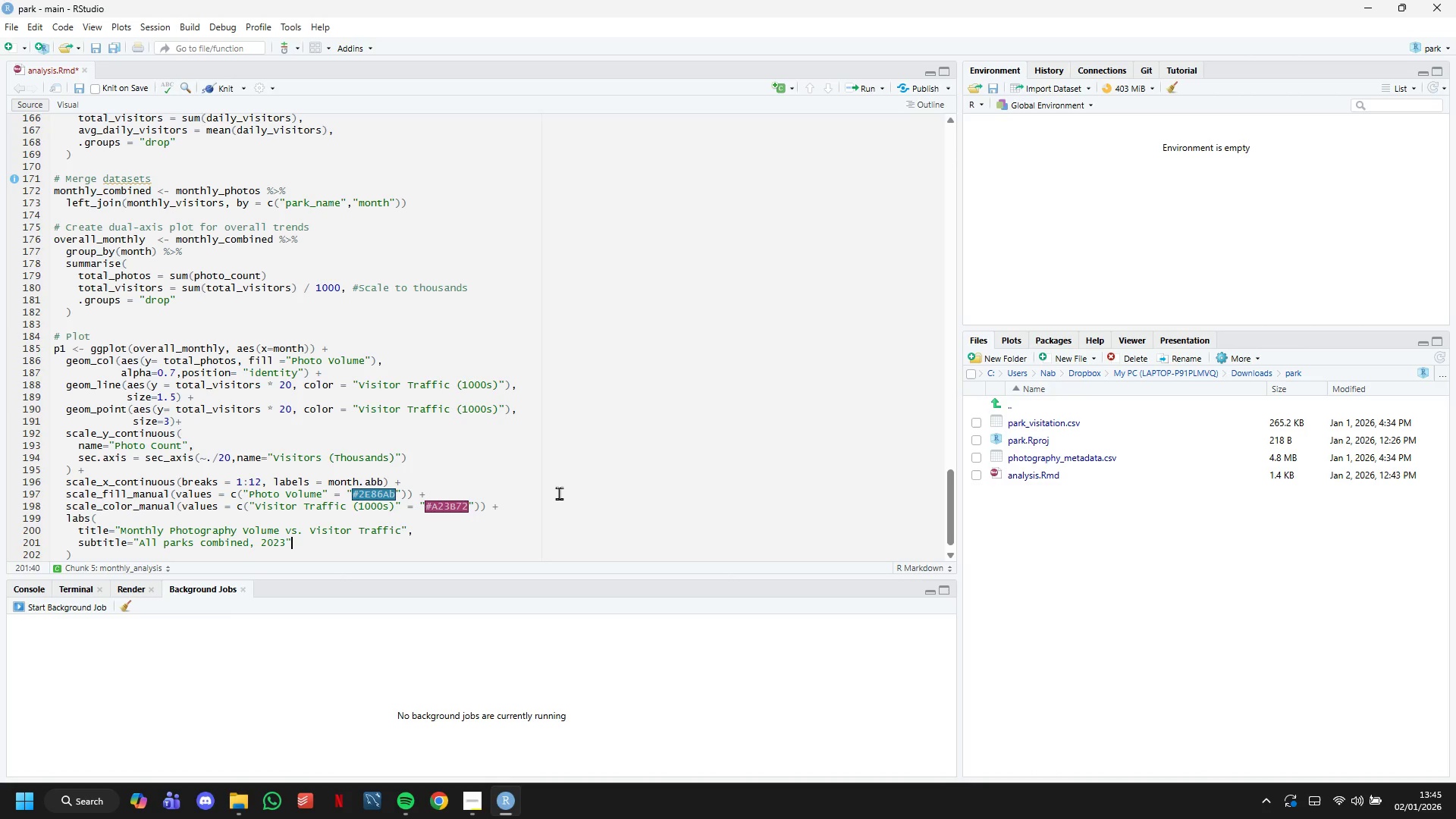 
 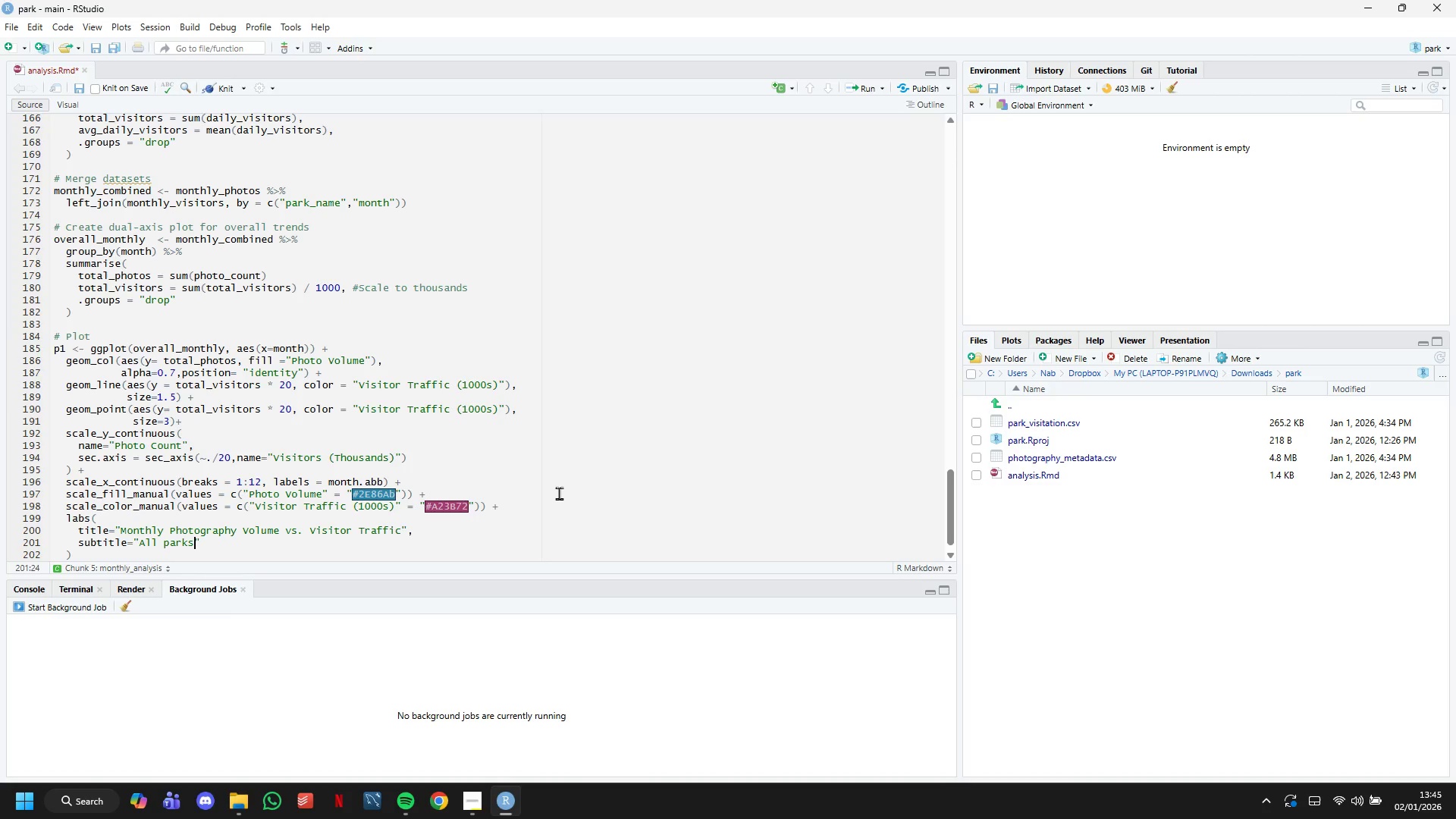 
key(ArrowRight)
 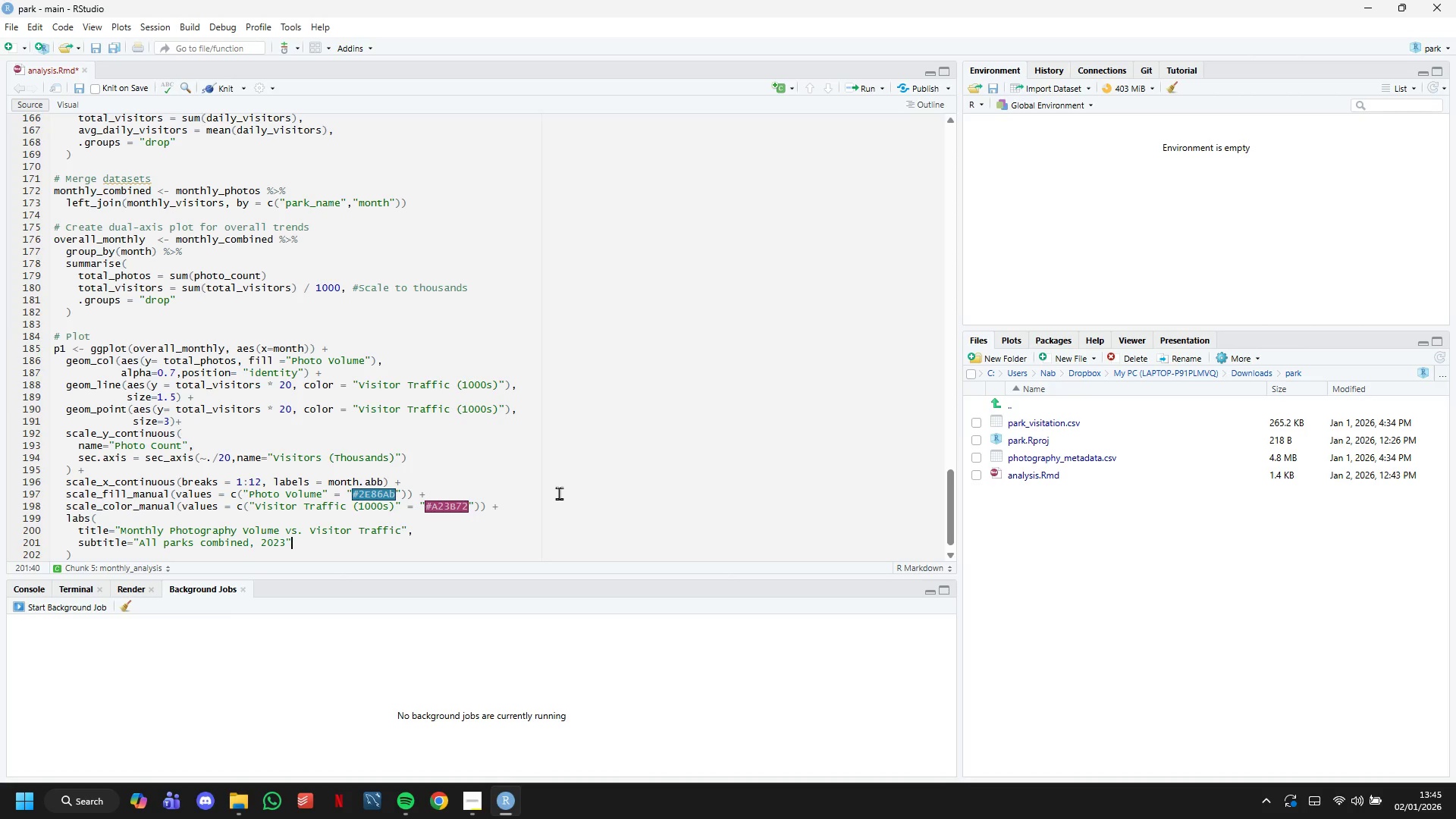 
wait(7.88)
 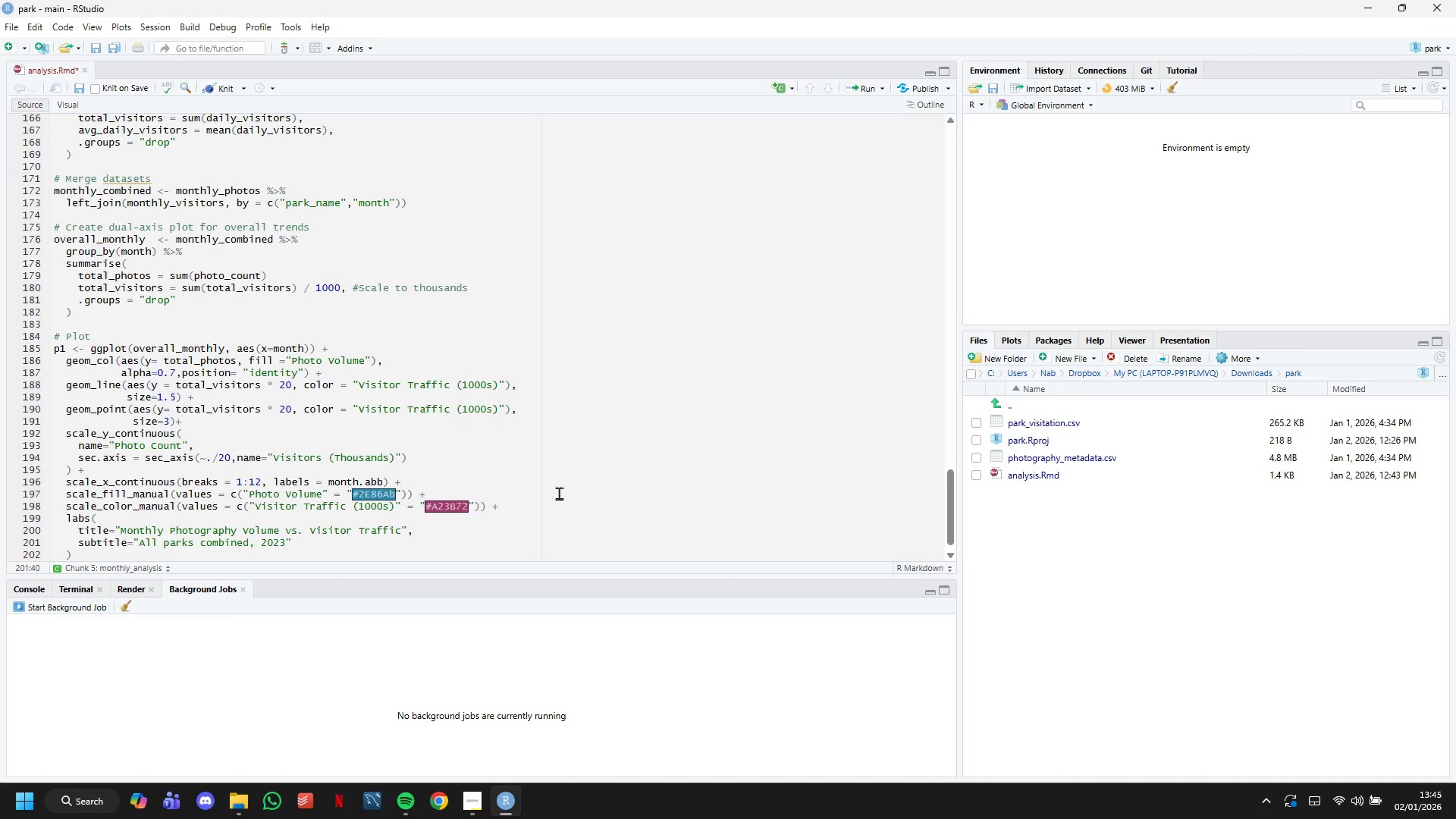 
key(ArrowRight)
 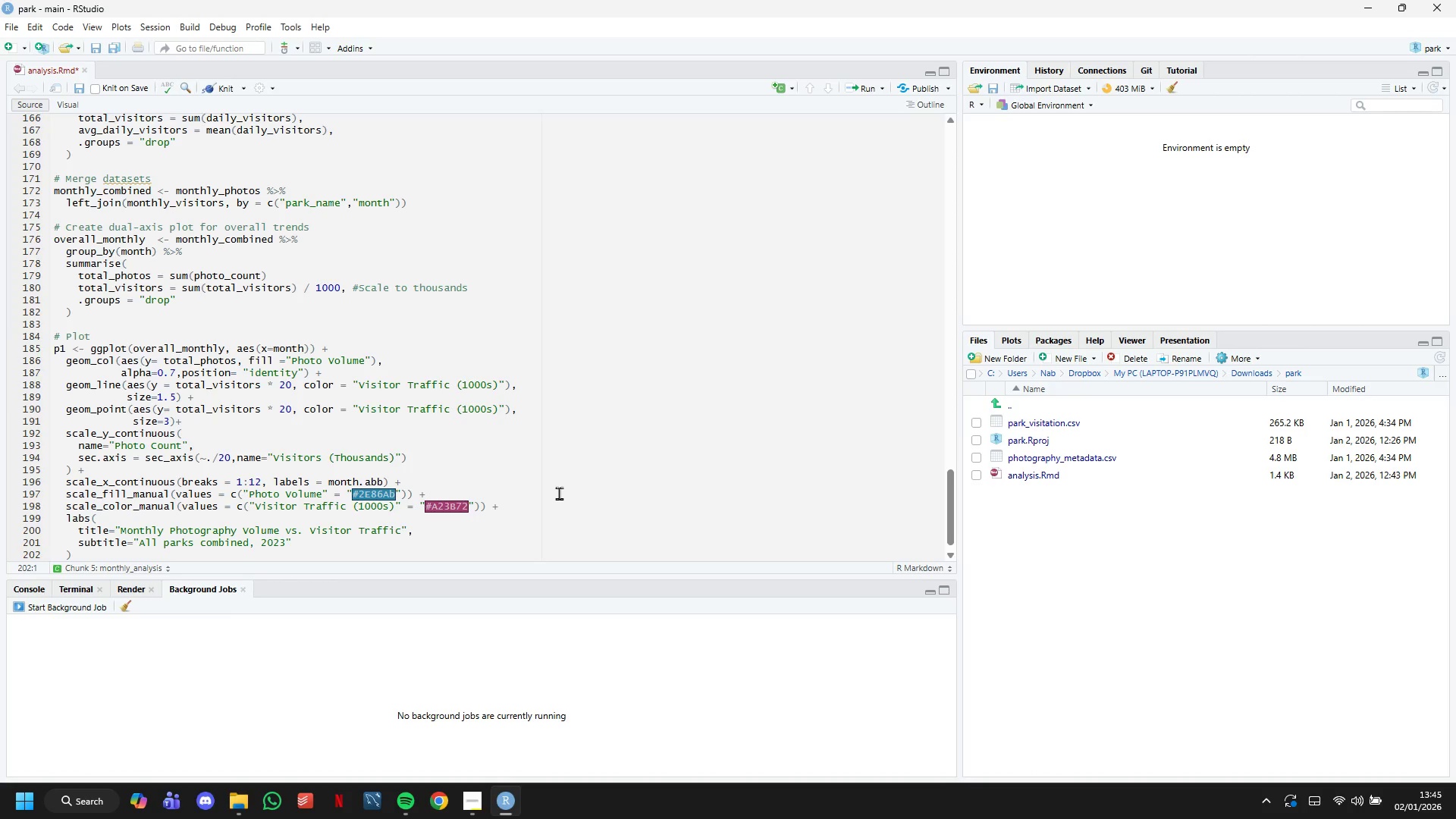 
key(ArrowLeft)
 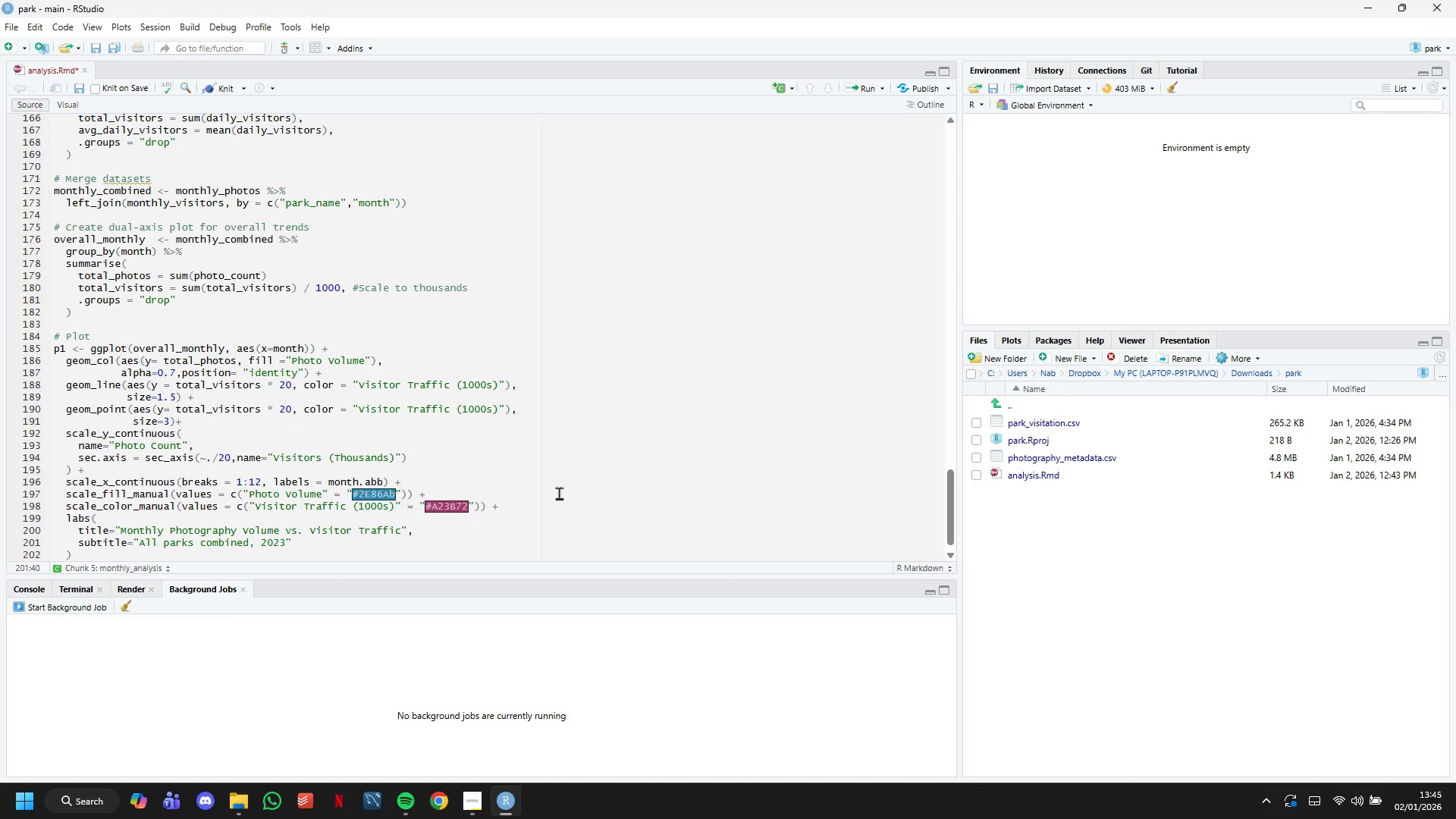 
key(Comma)
 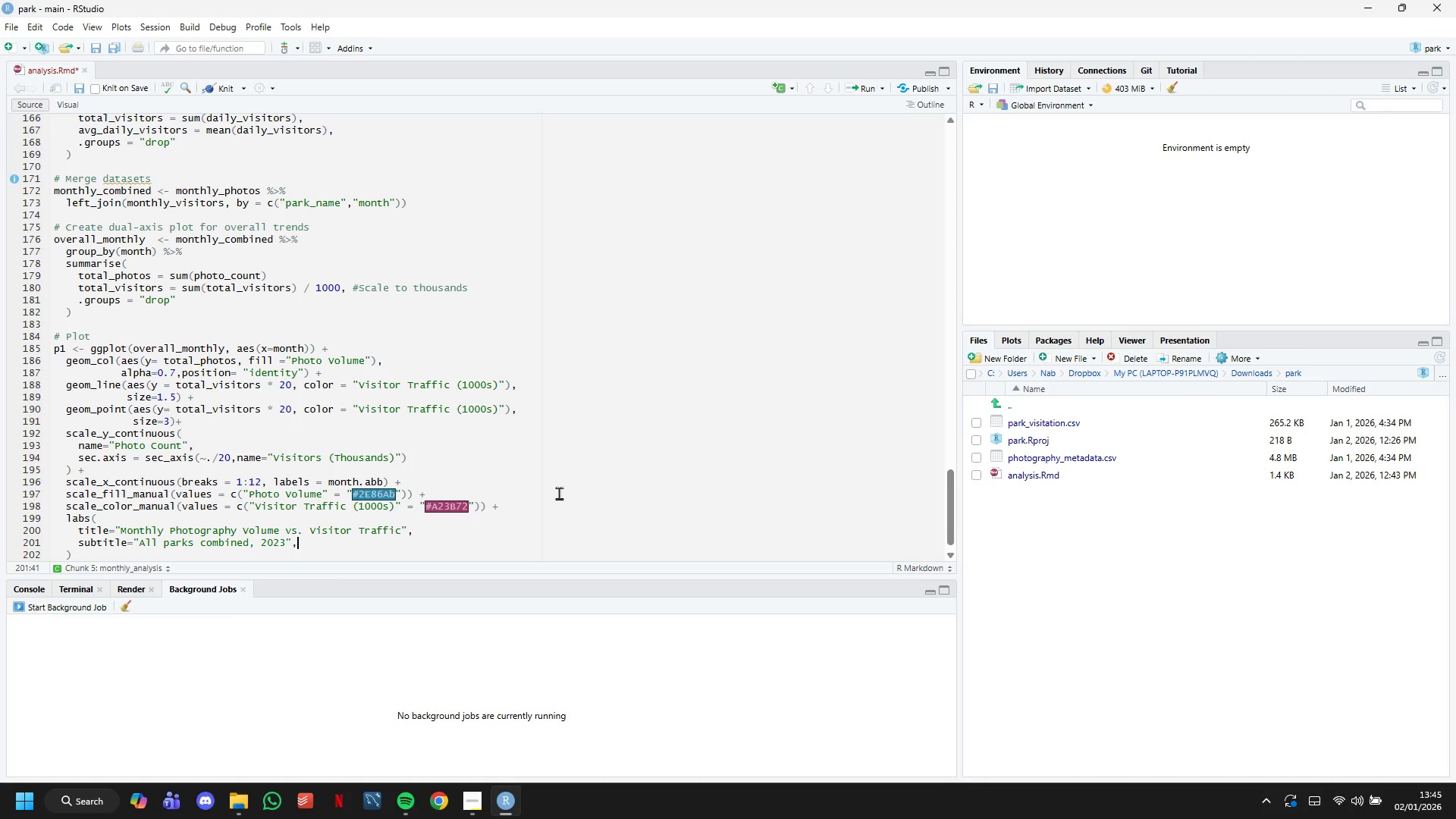 
key(Enter)
 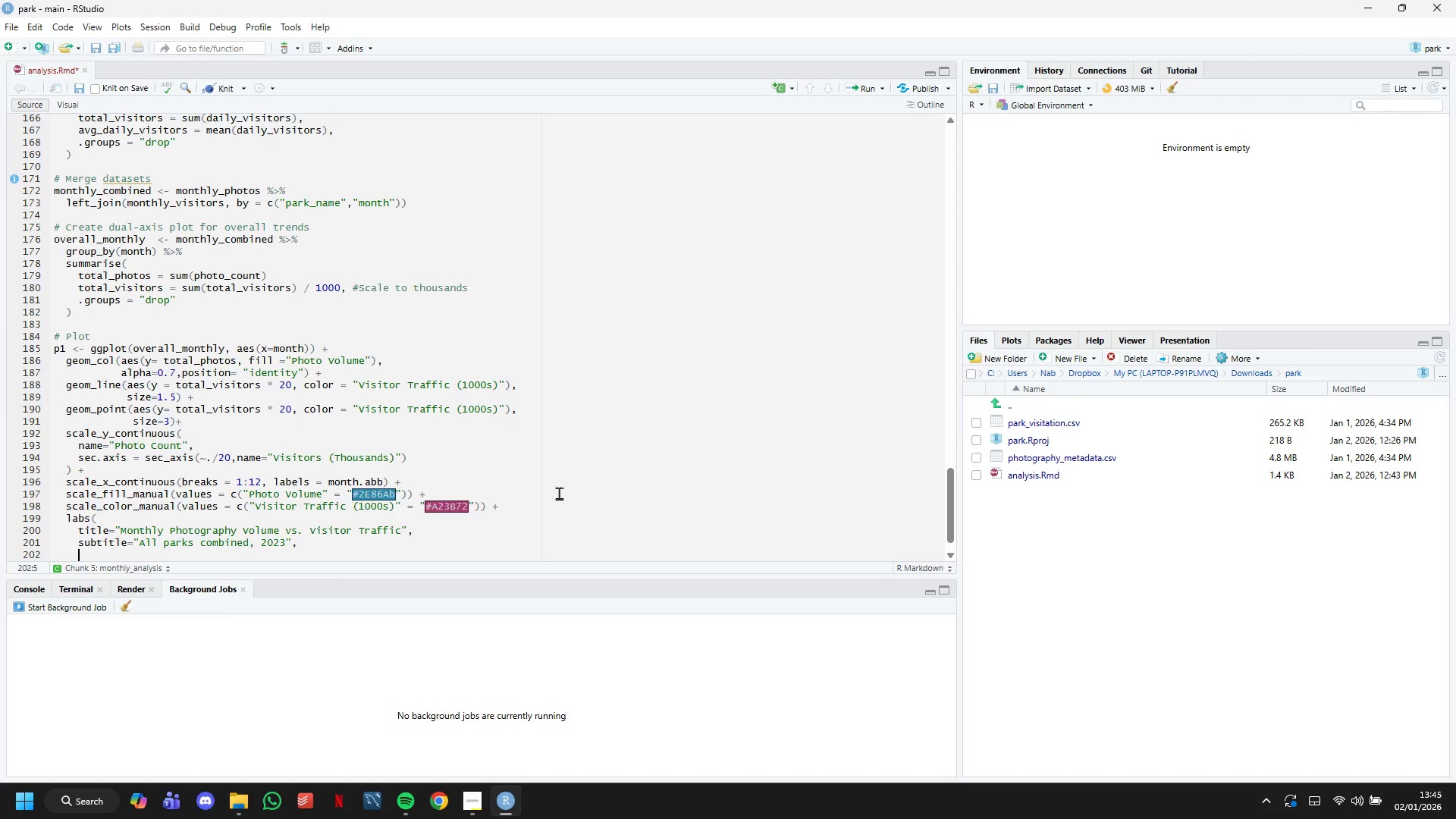 
key(Enter)
 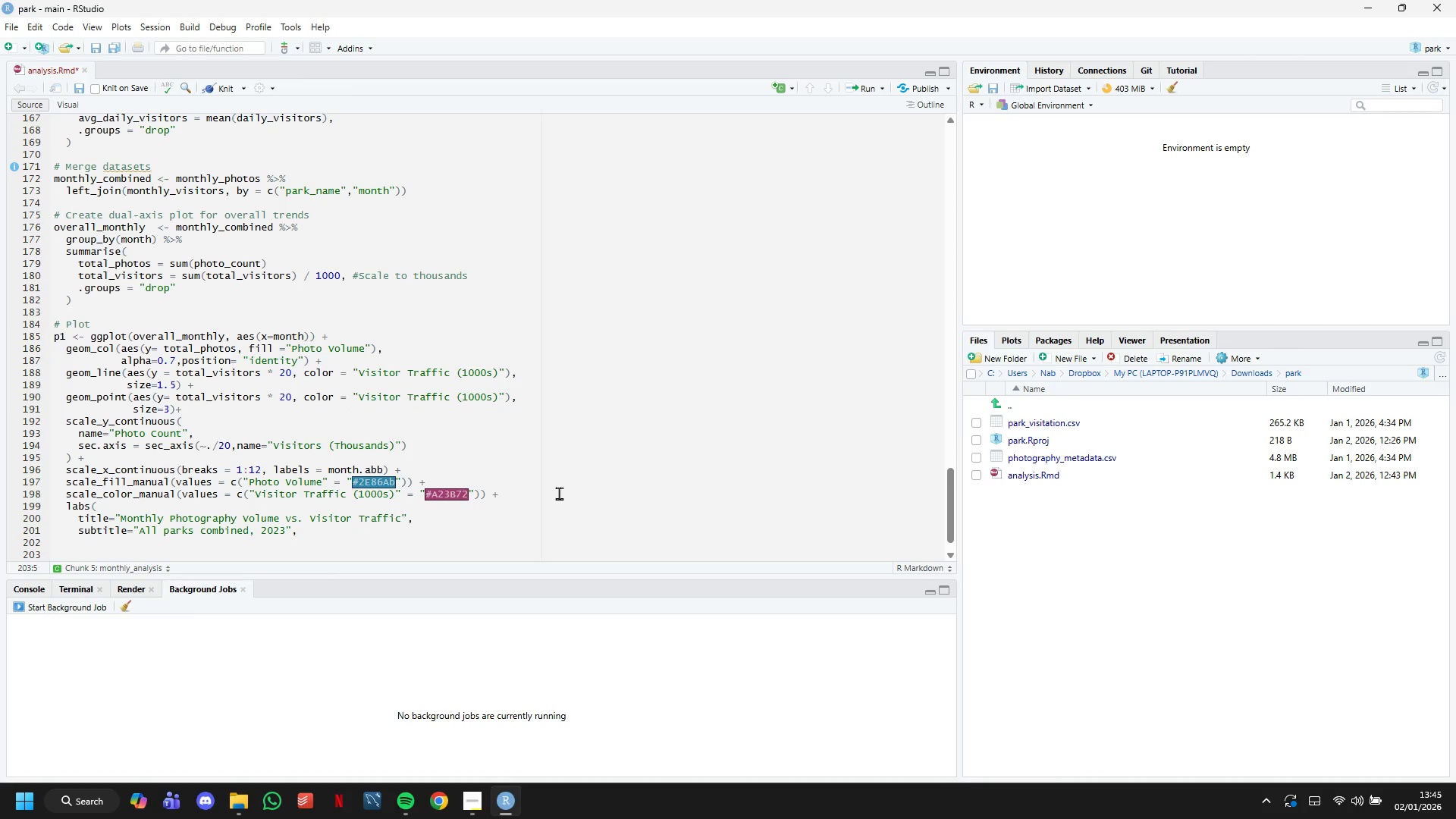 
type(x)
key(Backspace)
key(Backspace)
key(Backspace)
key(Backspace)
type(x= "Month)
 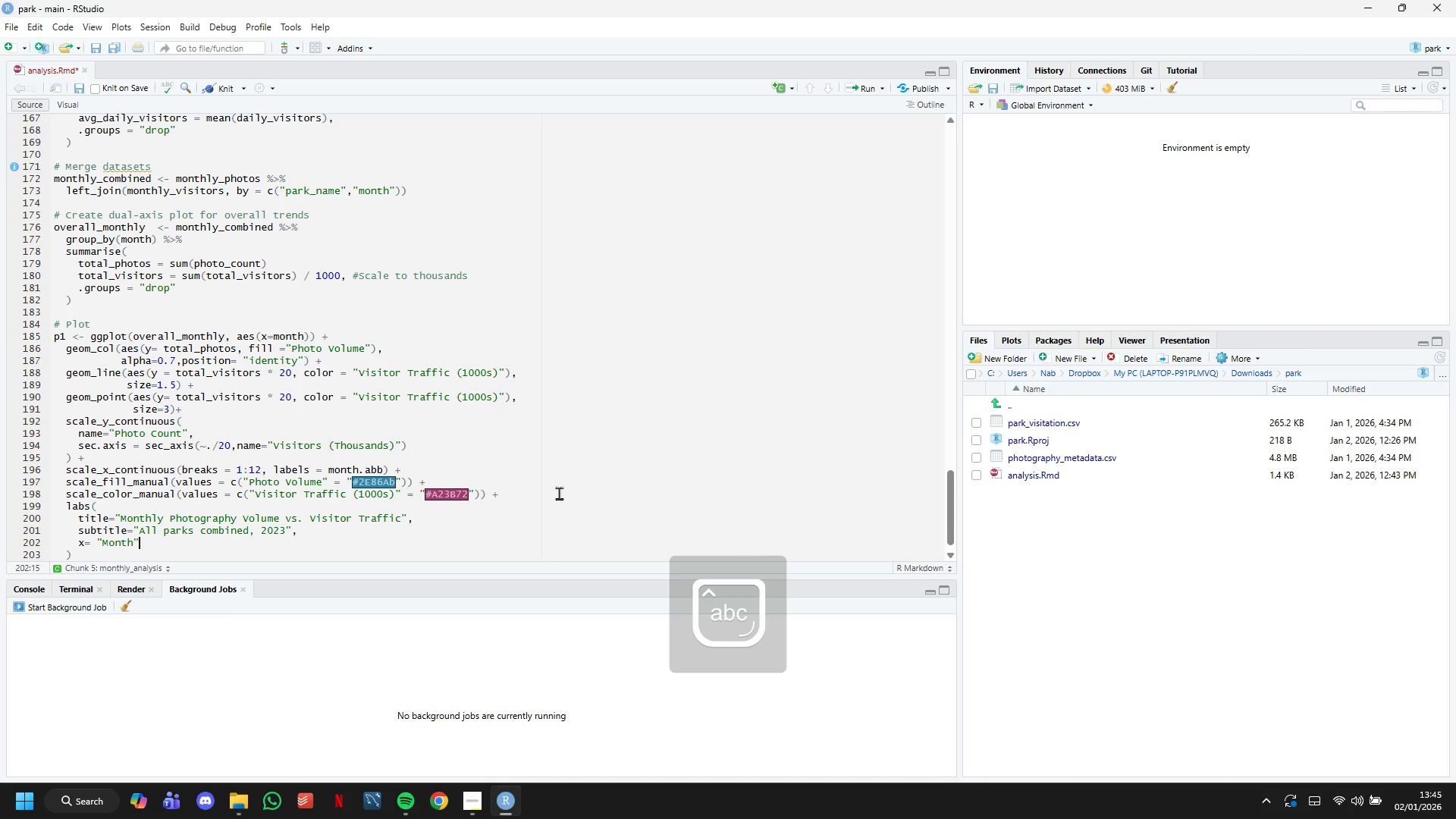 
key(ArrowRight)
 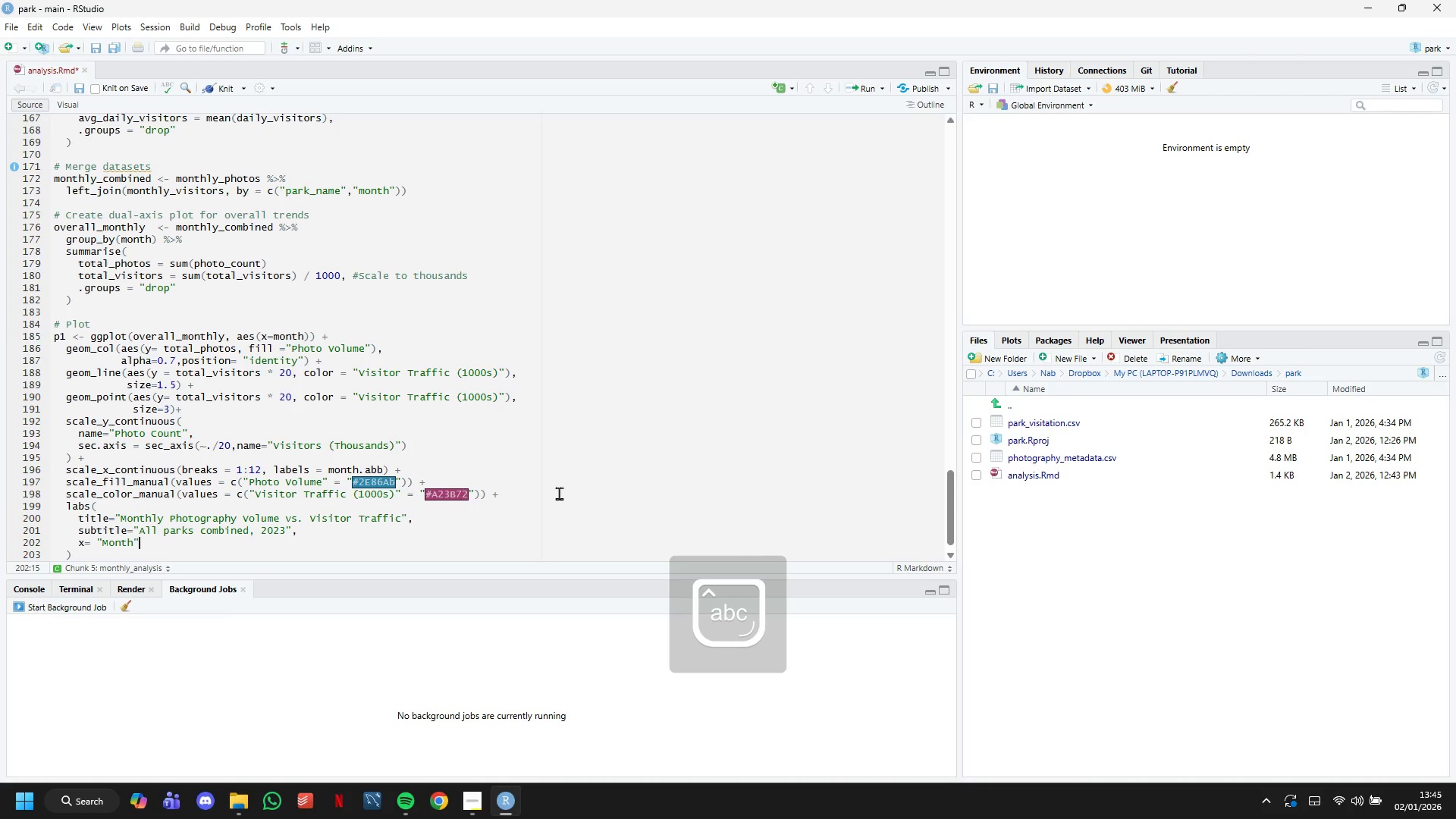 
key(Comma)
 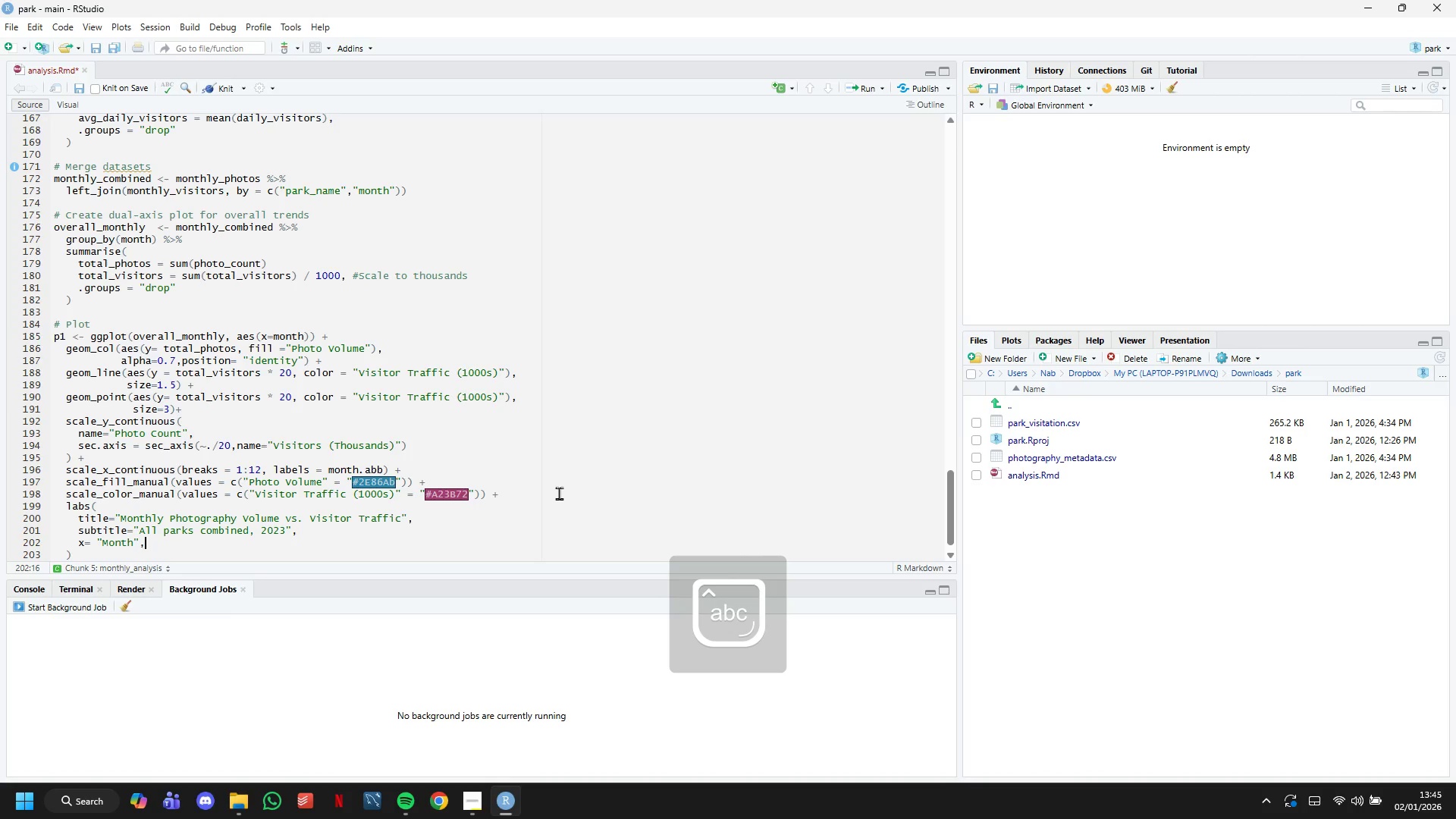 
key(Enter)
 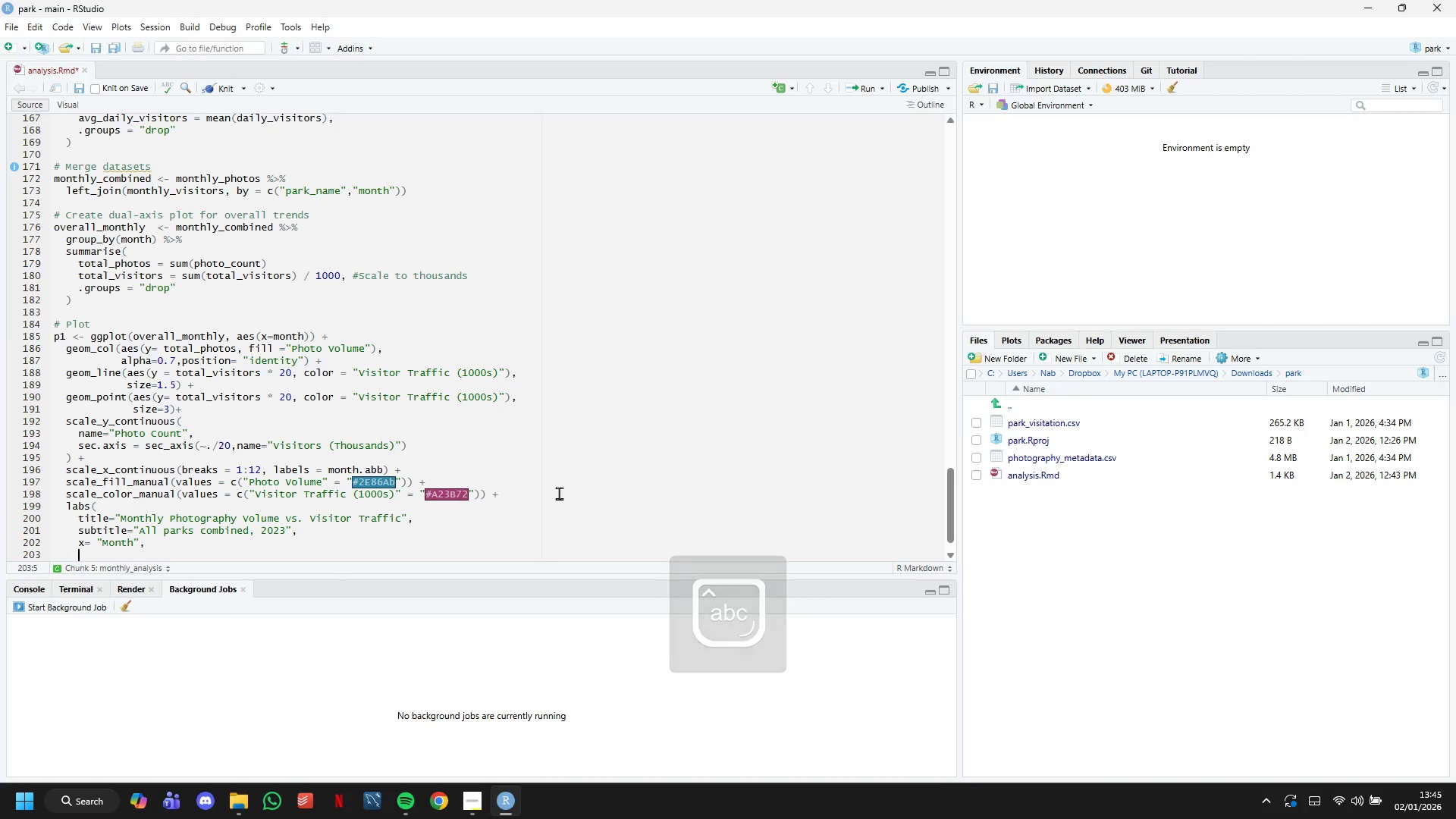 
type(fill=NULL,)
 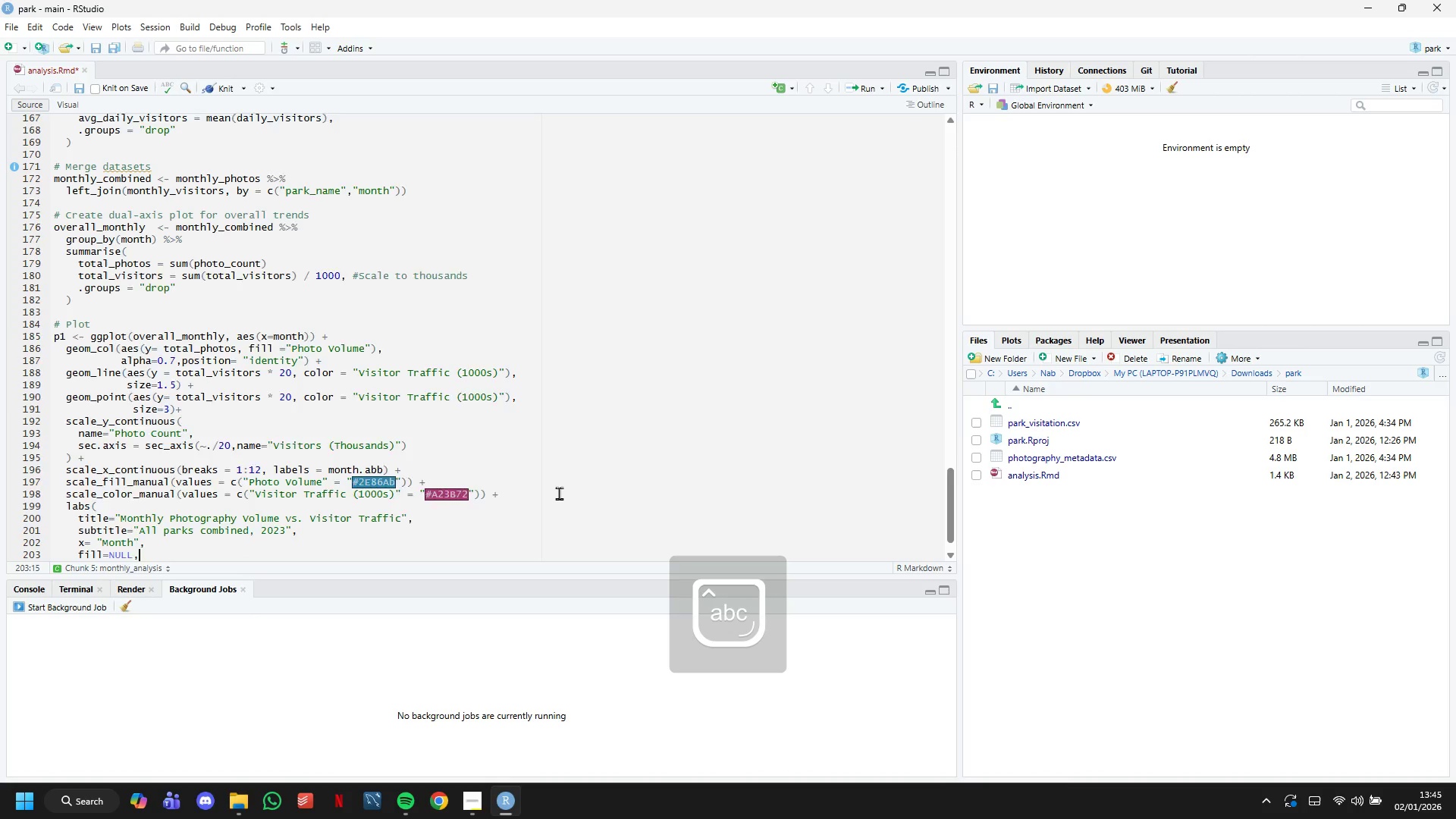 
key(Enter)
 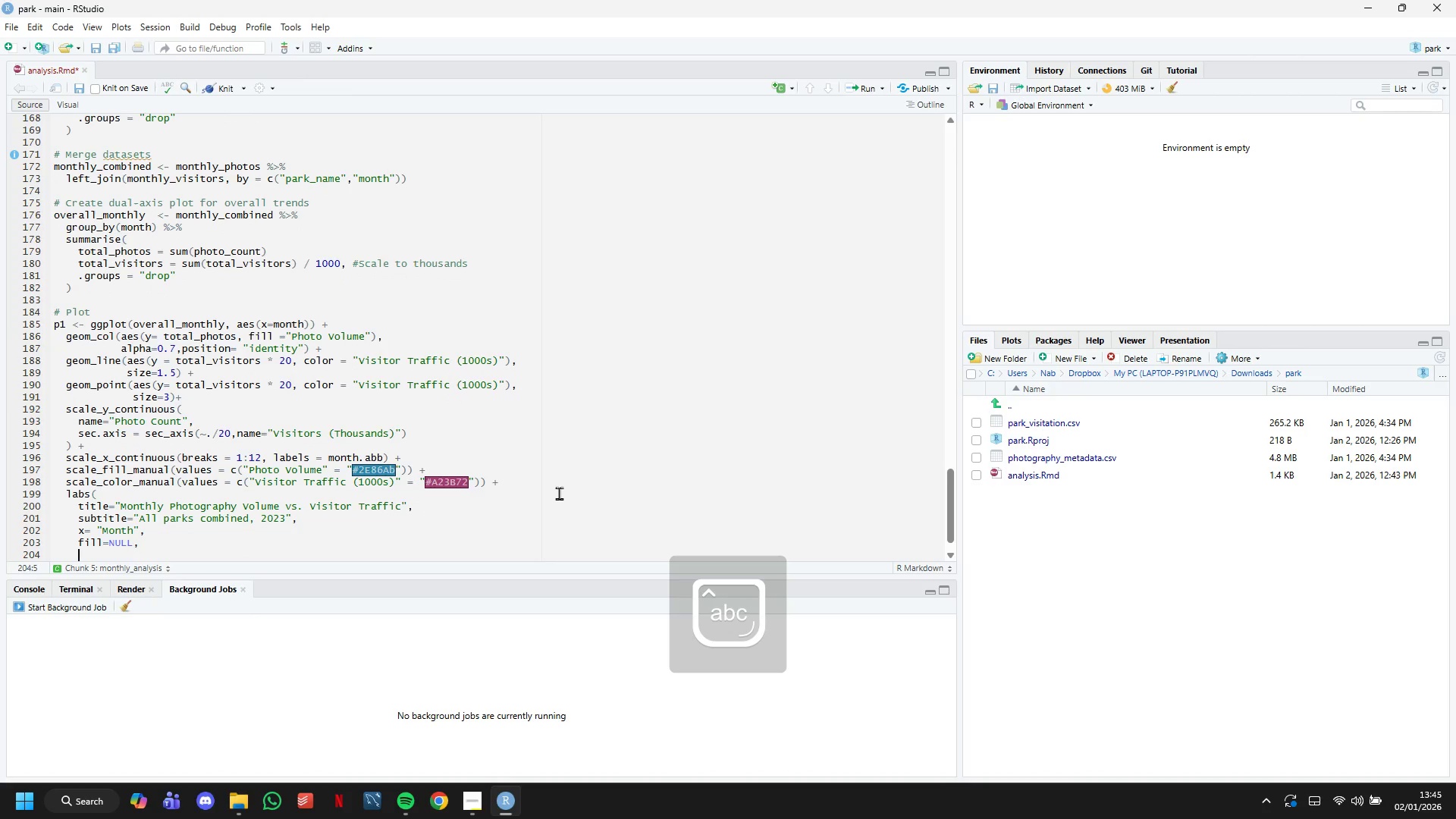 
type(color=NULL)
 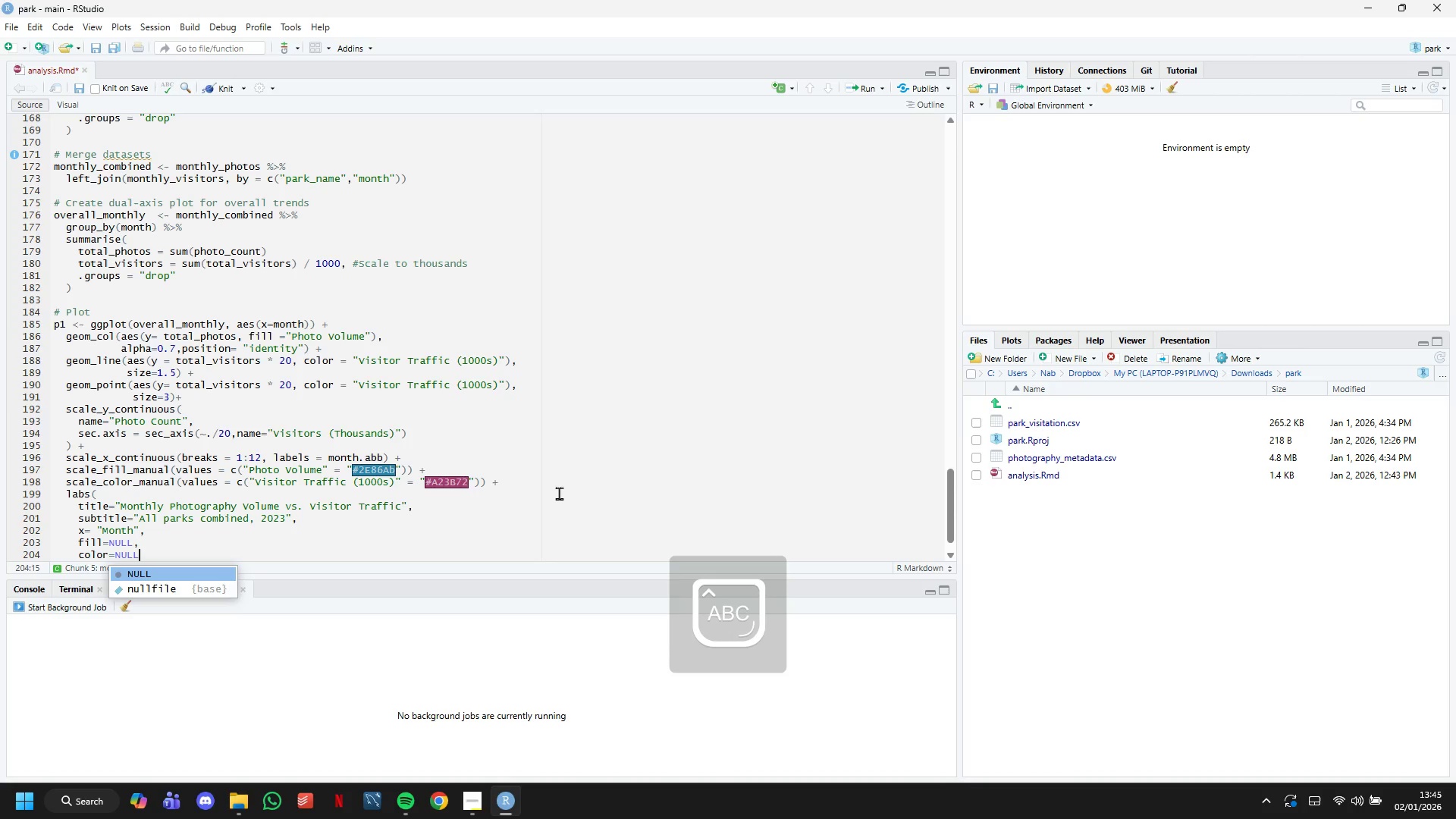 
key(ArrowUp)
 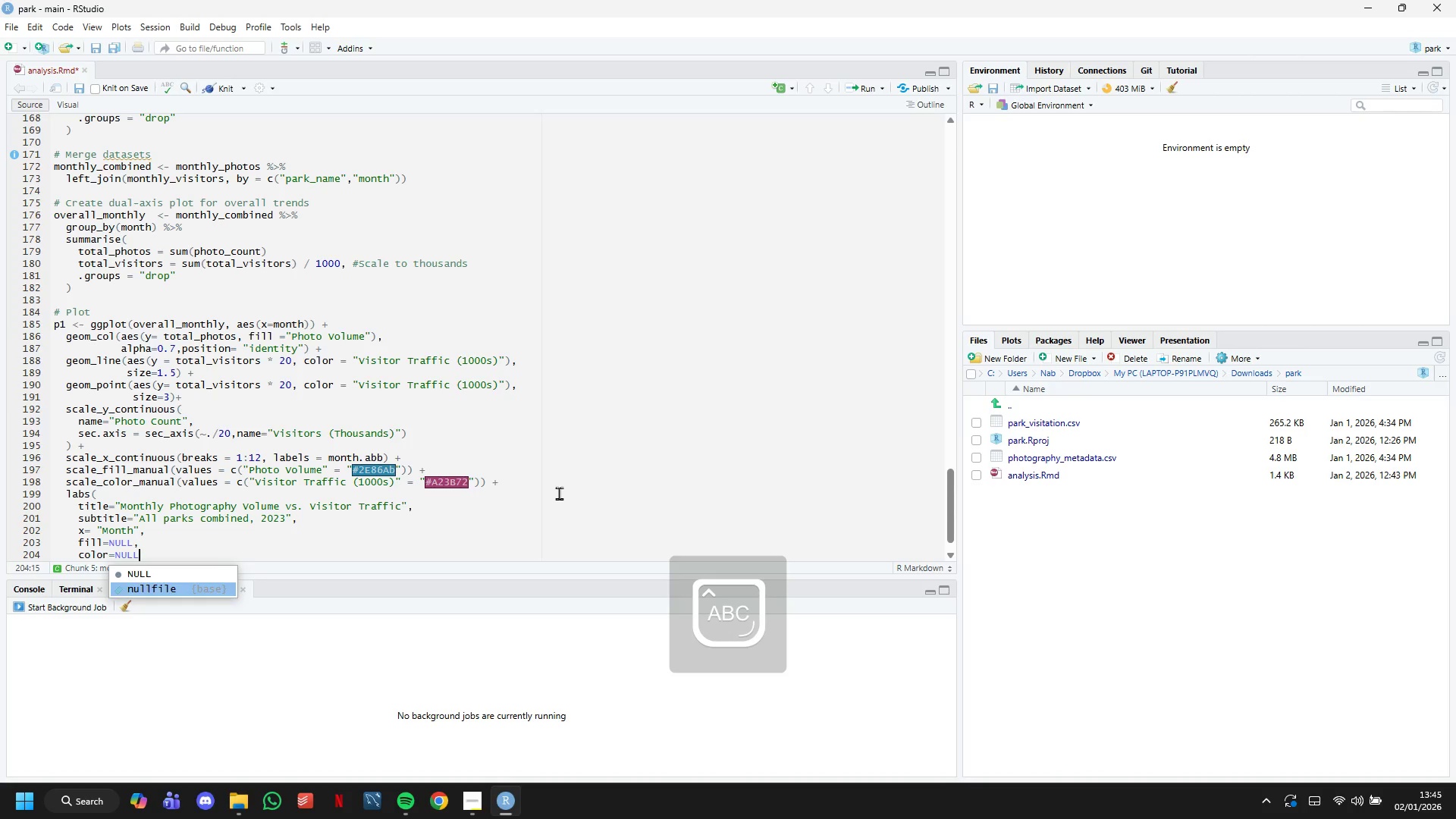 
key(ArrowLeft)
 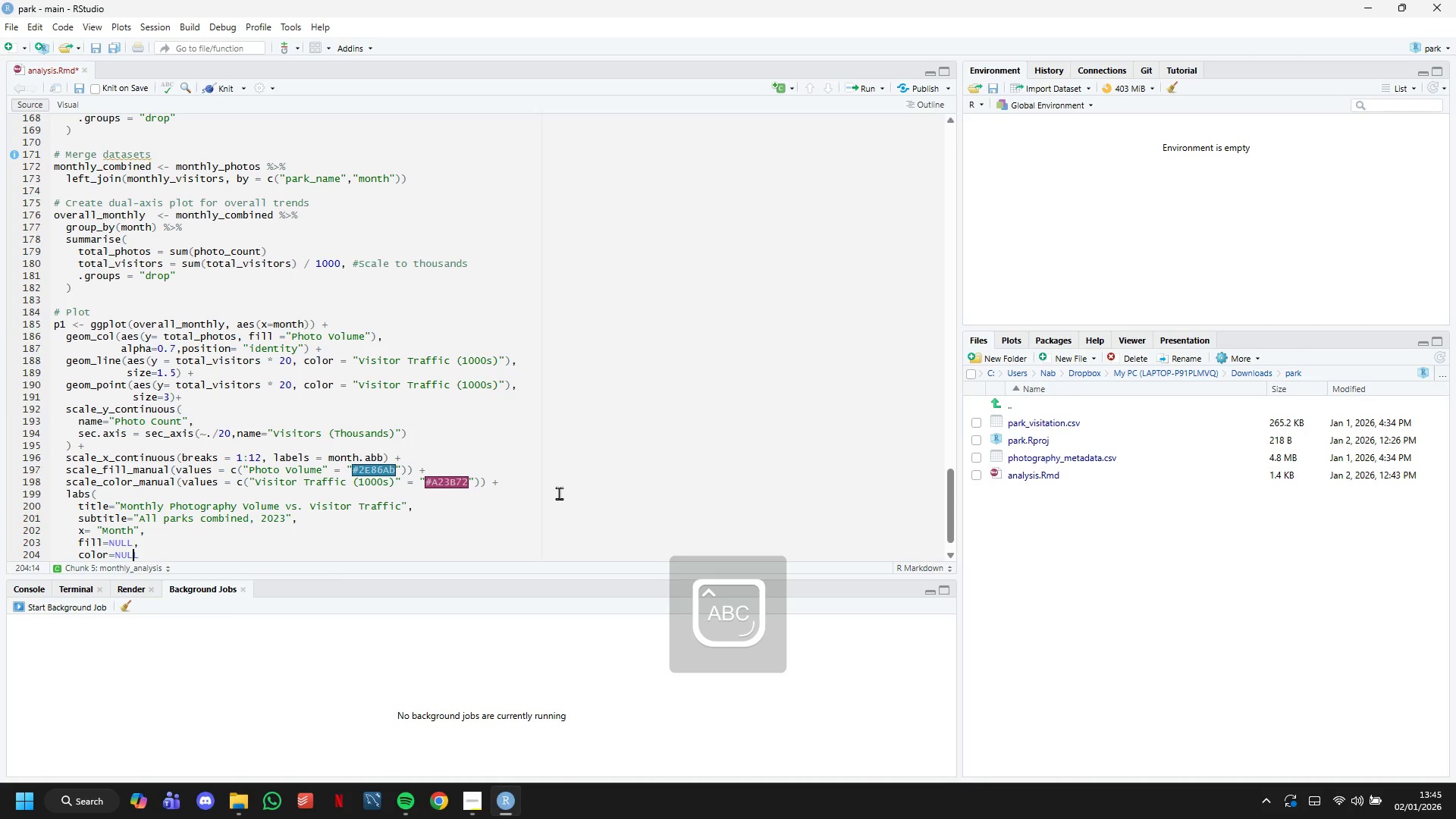 
key(ArrowUp)
 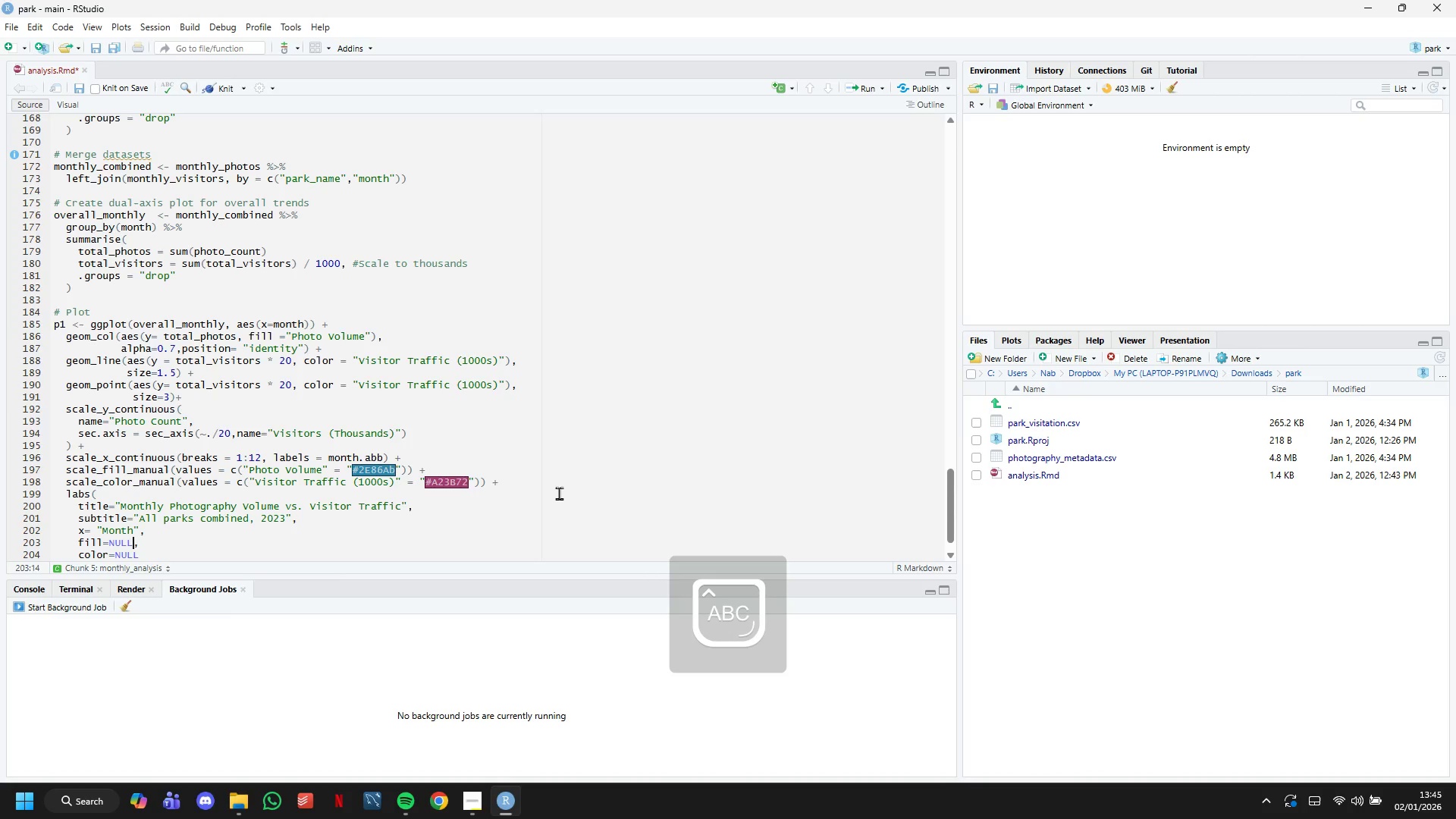 
key(ArrowRight)
 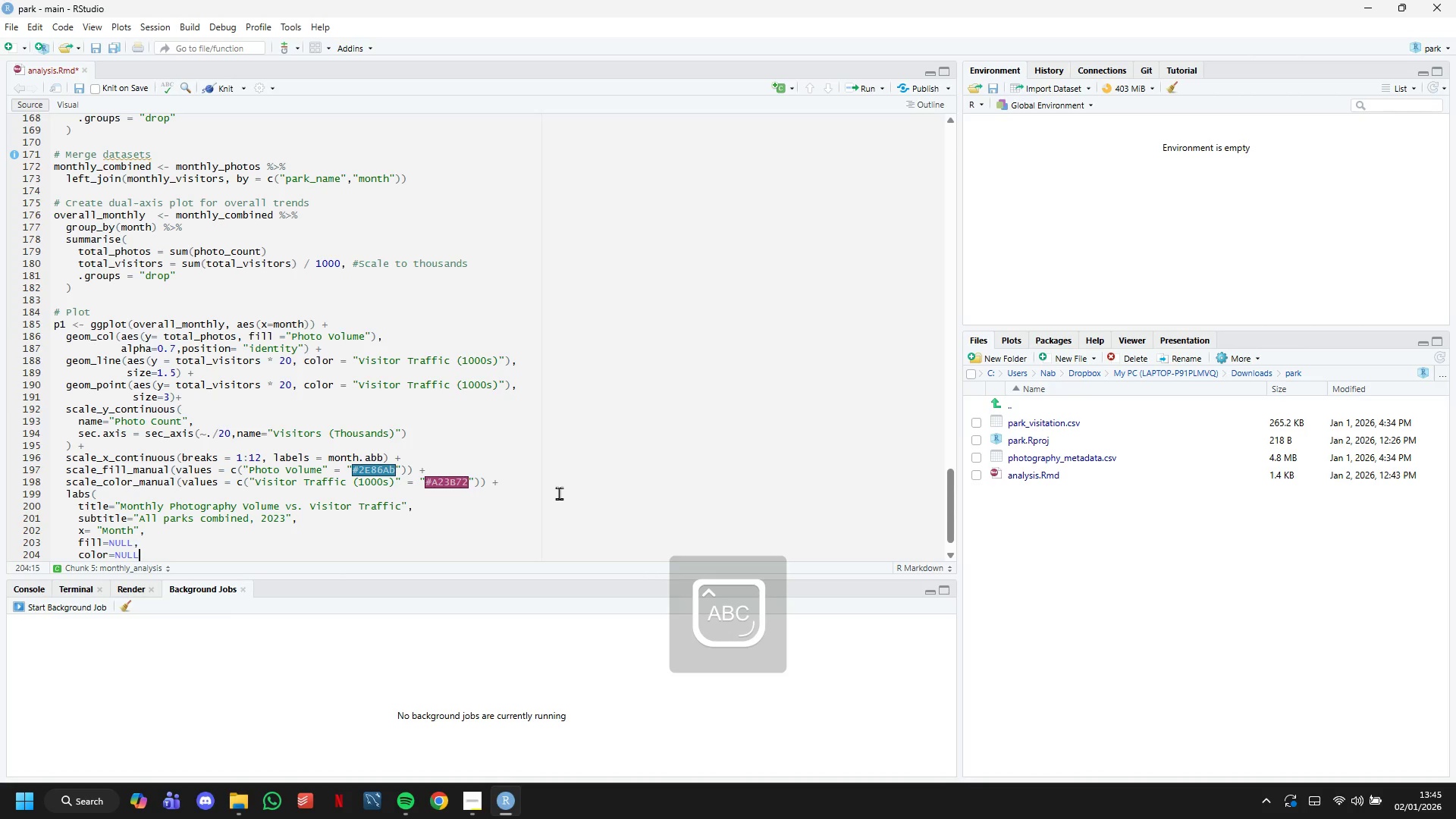 
key(ArrowDown)
 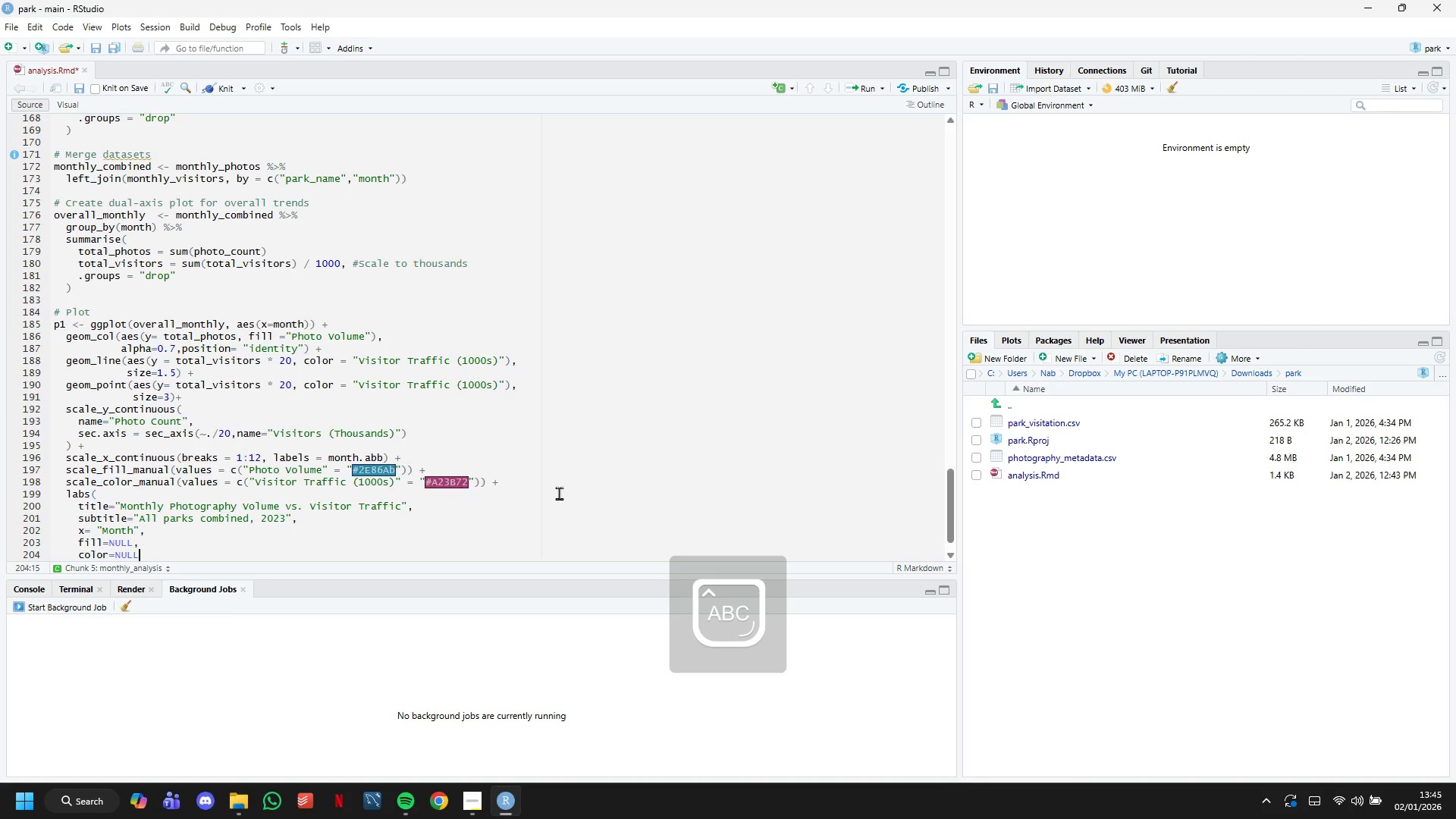 
key(ArrowDown)
 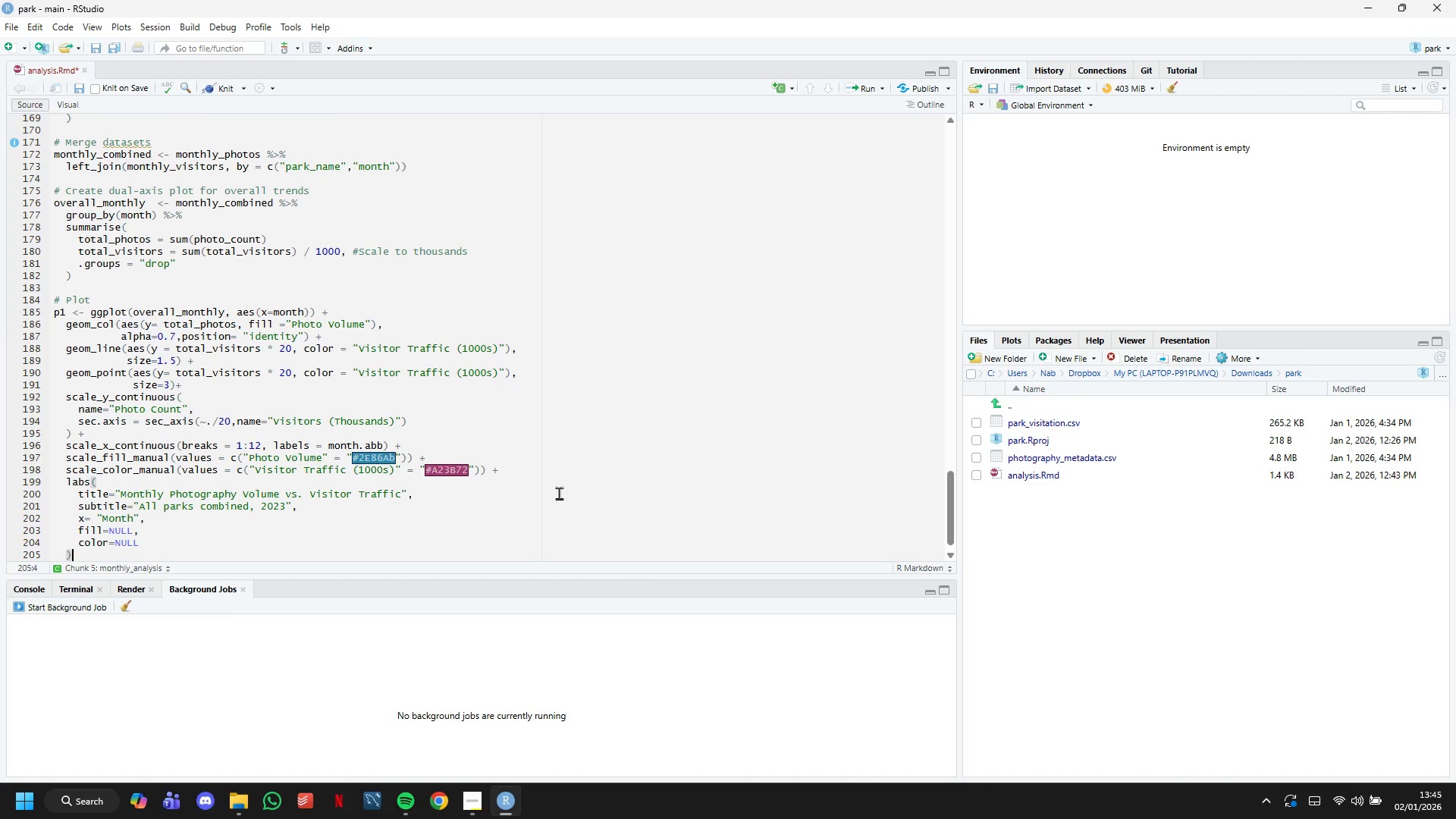 
key(Space)
 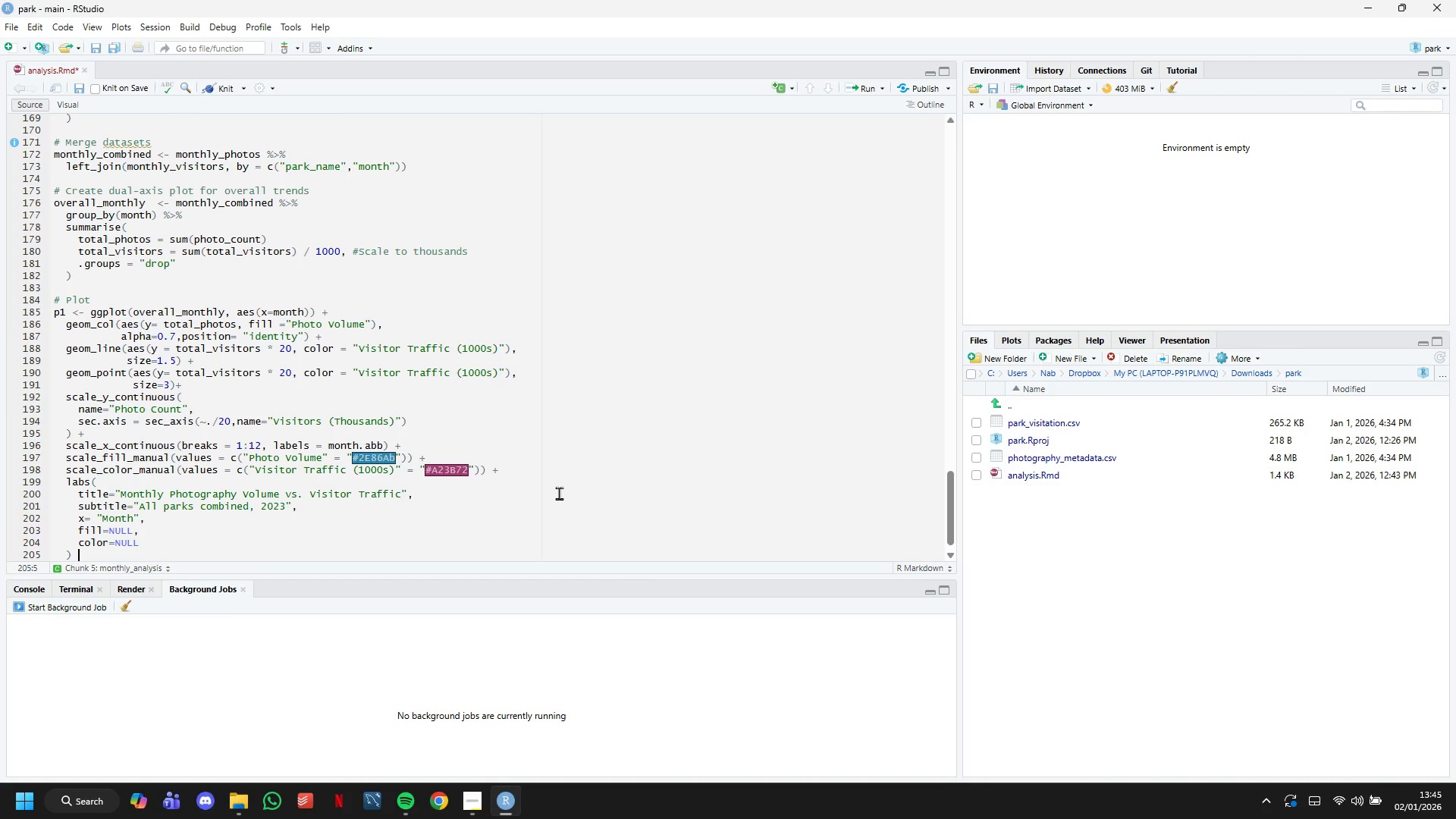 
key(Shift+Equal)
 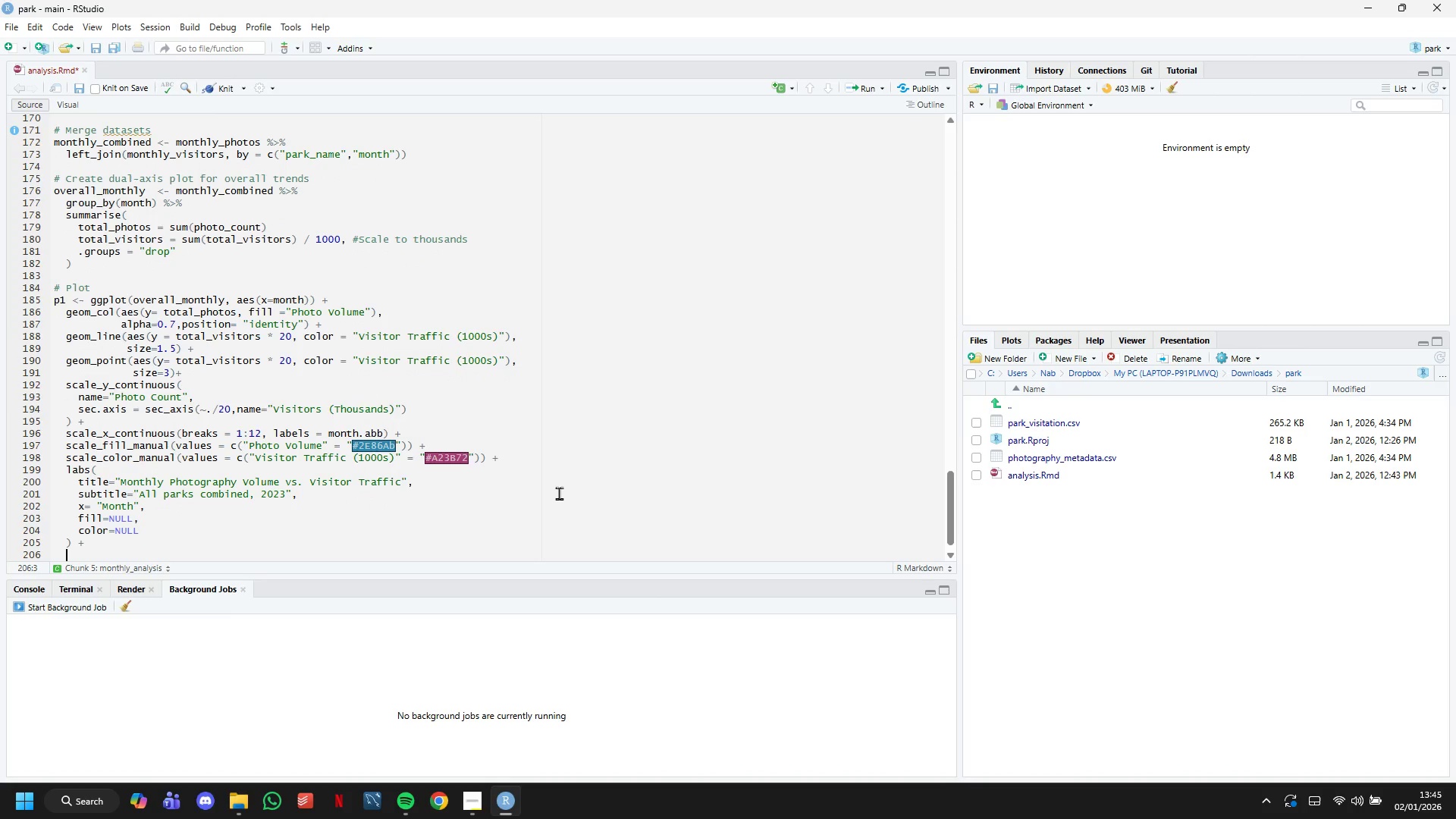 
key(Enter)
 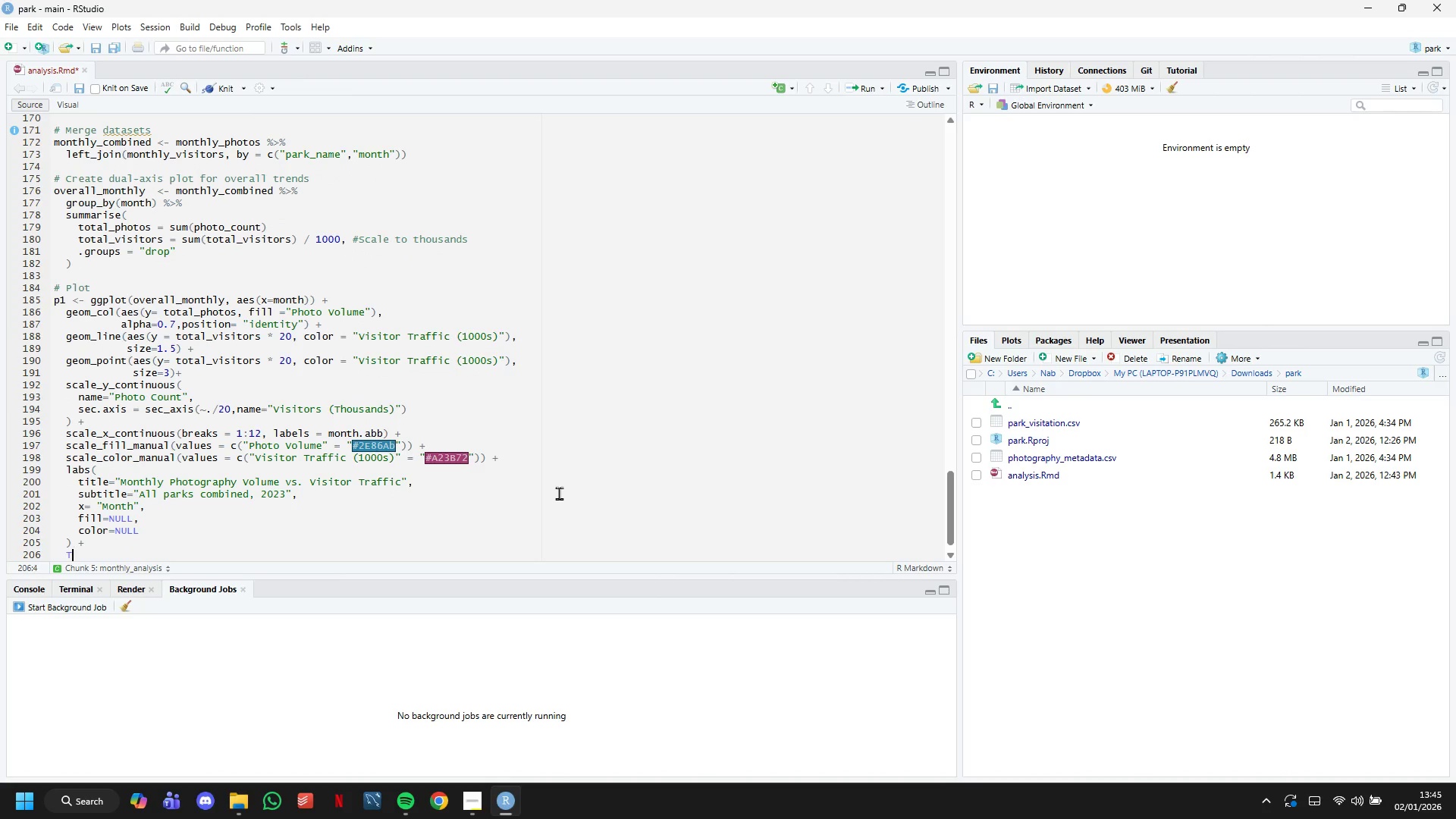 
type(THEME)
key(Backspace)
key(Backspace)
key(Backspace)
key(Backspace)
key(Backspace)
type(theme)
 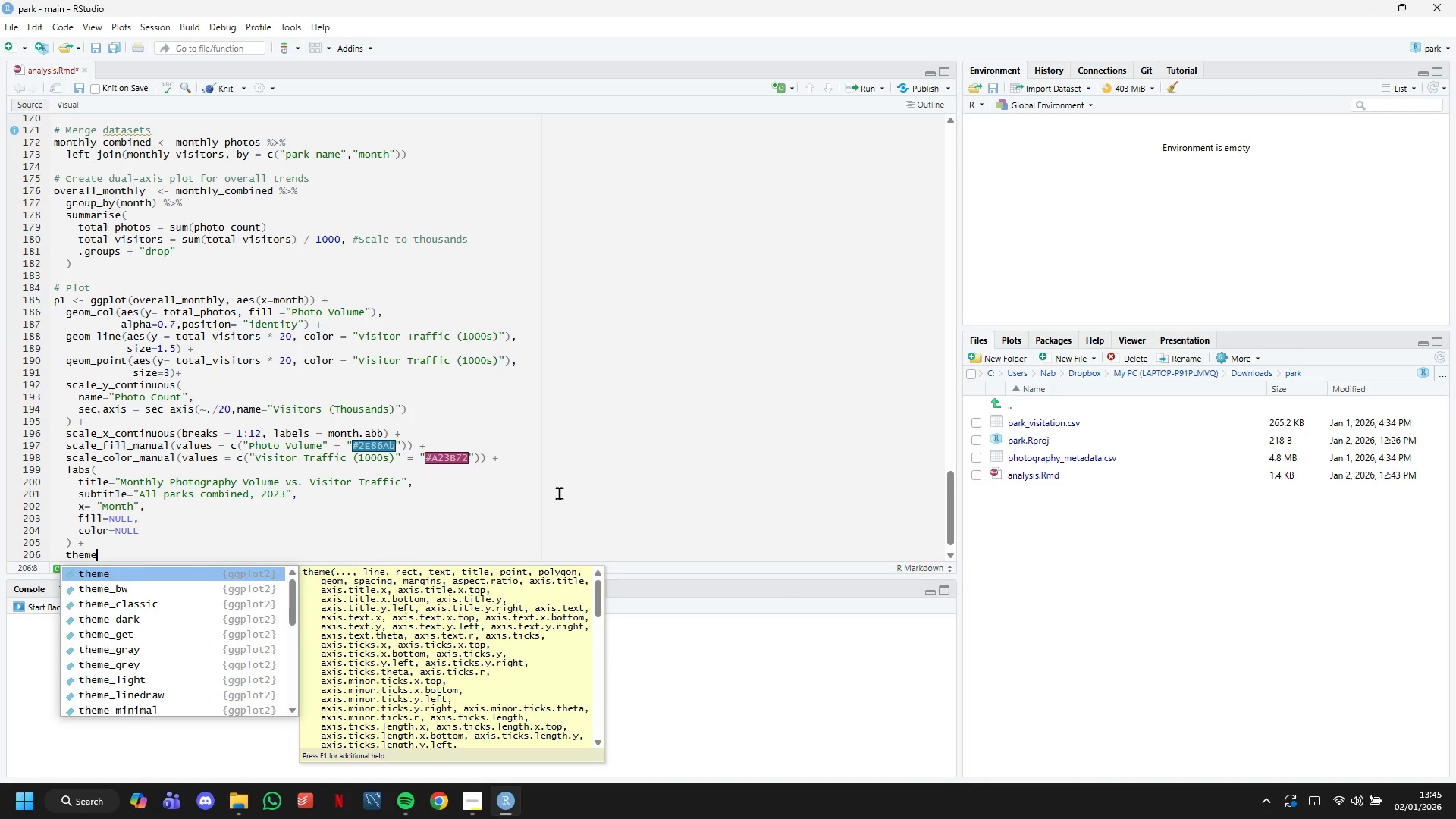 
wait(8.92)
 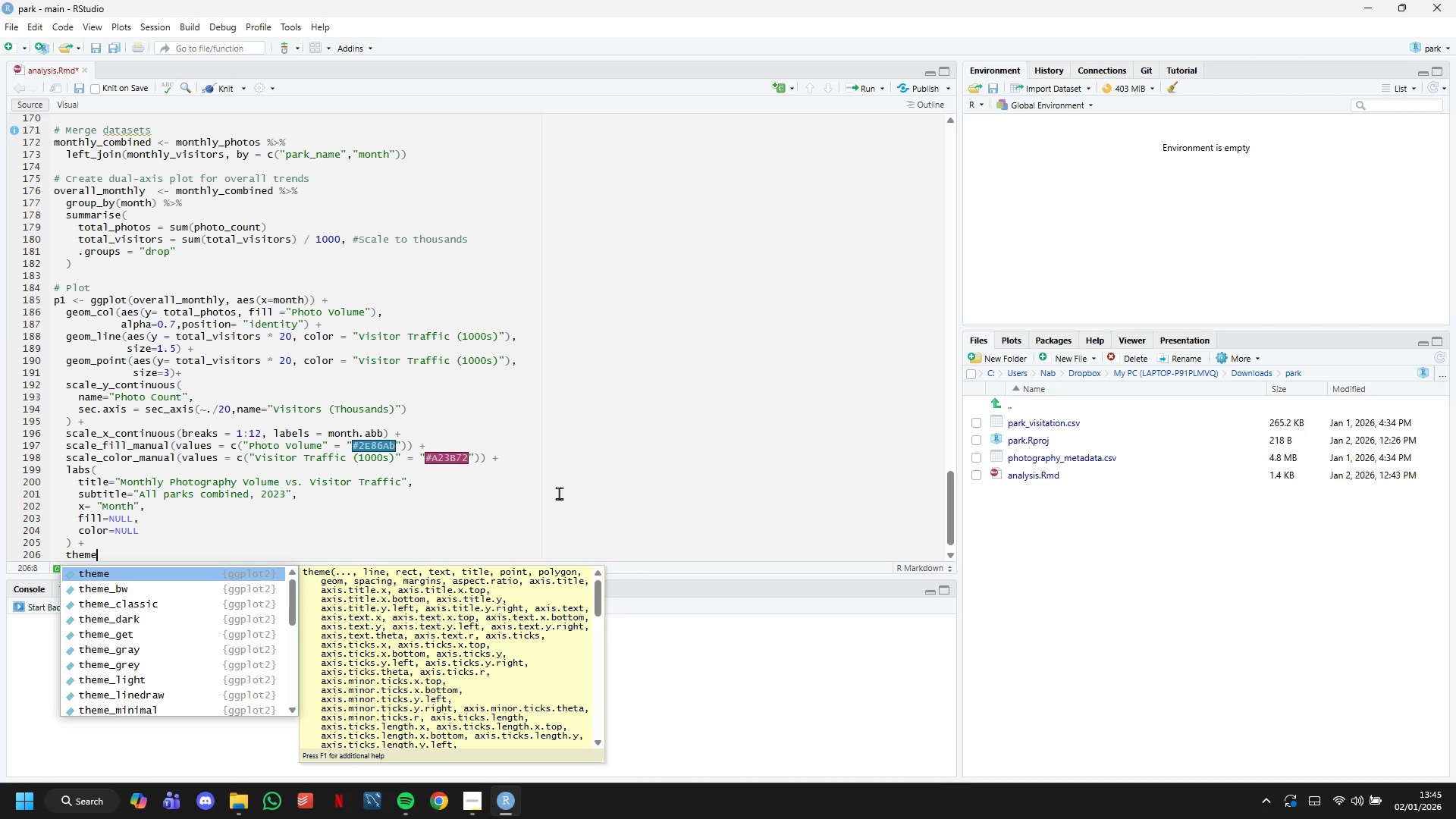 
type((legend,)
key(Backspace)
type(.posi)
key(Tab)
type("top)
 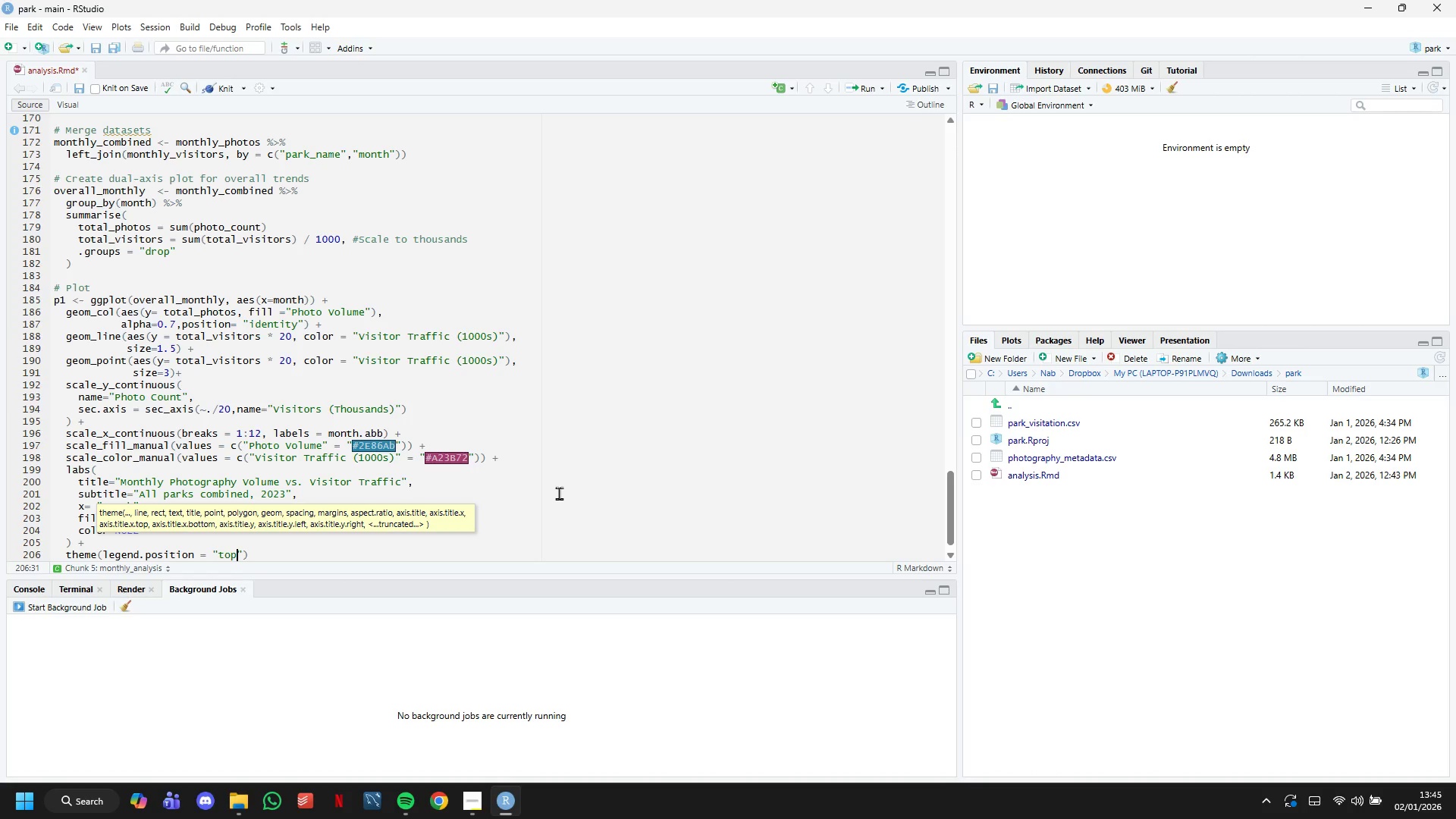 
key(ArrowRight)
 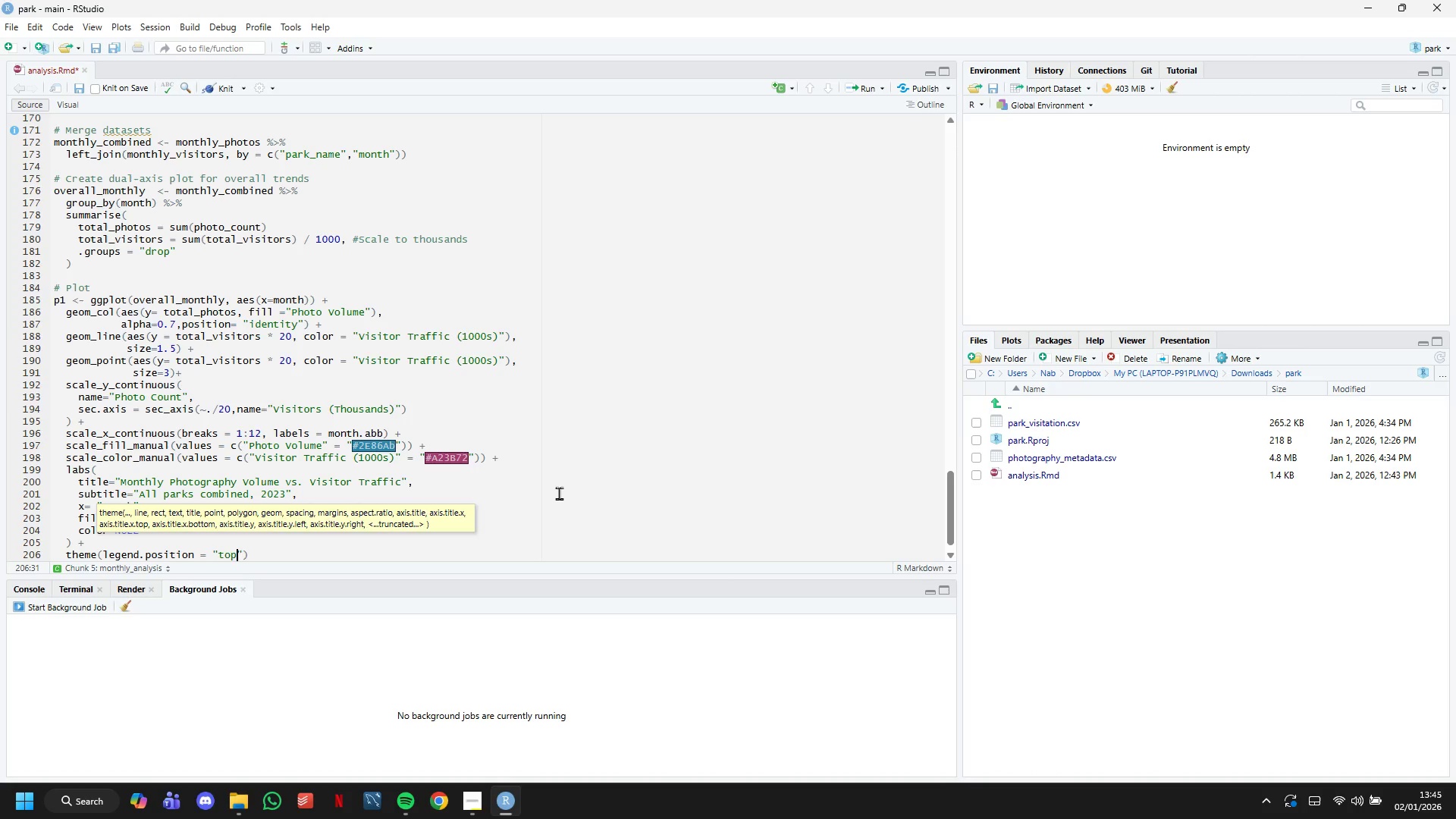 
key(ArrowRight)
 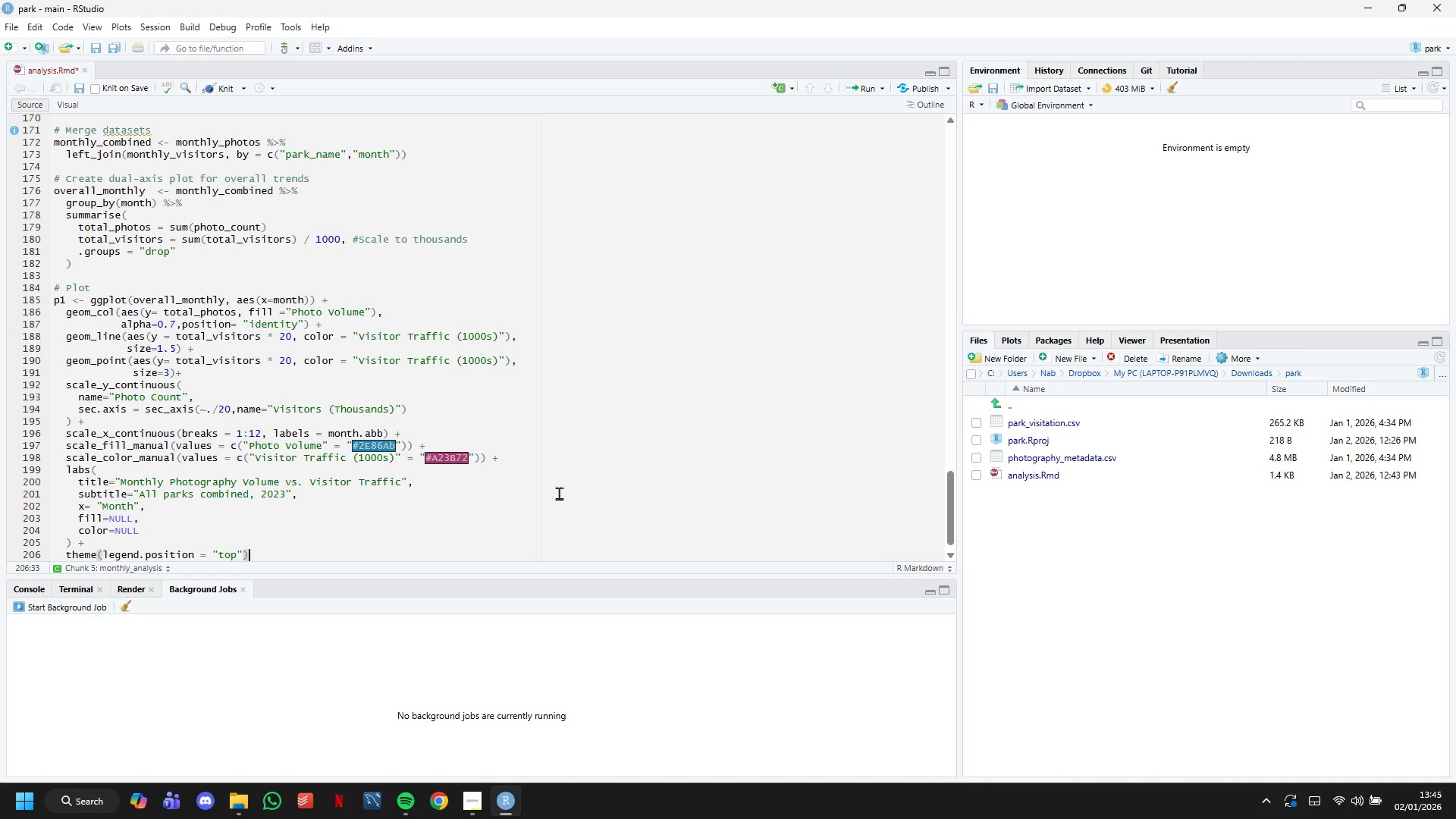 
key(ArrowDown)
 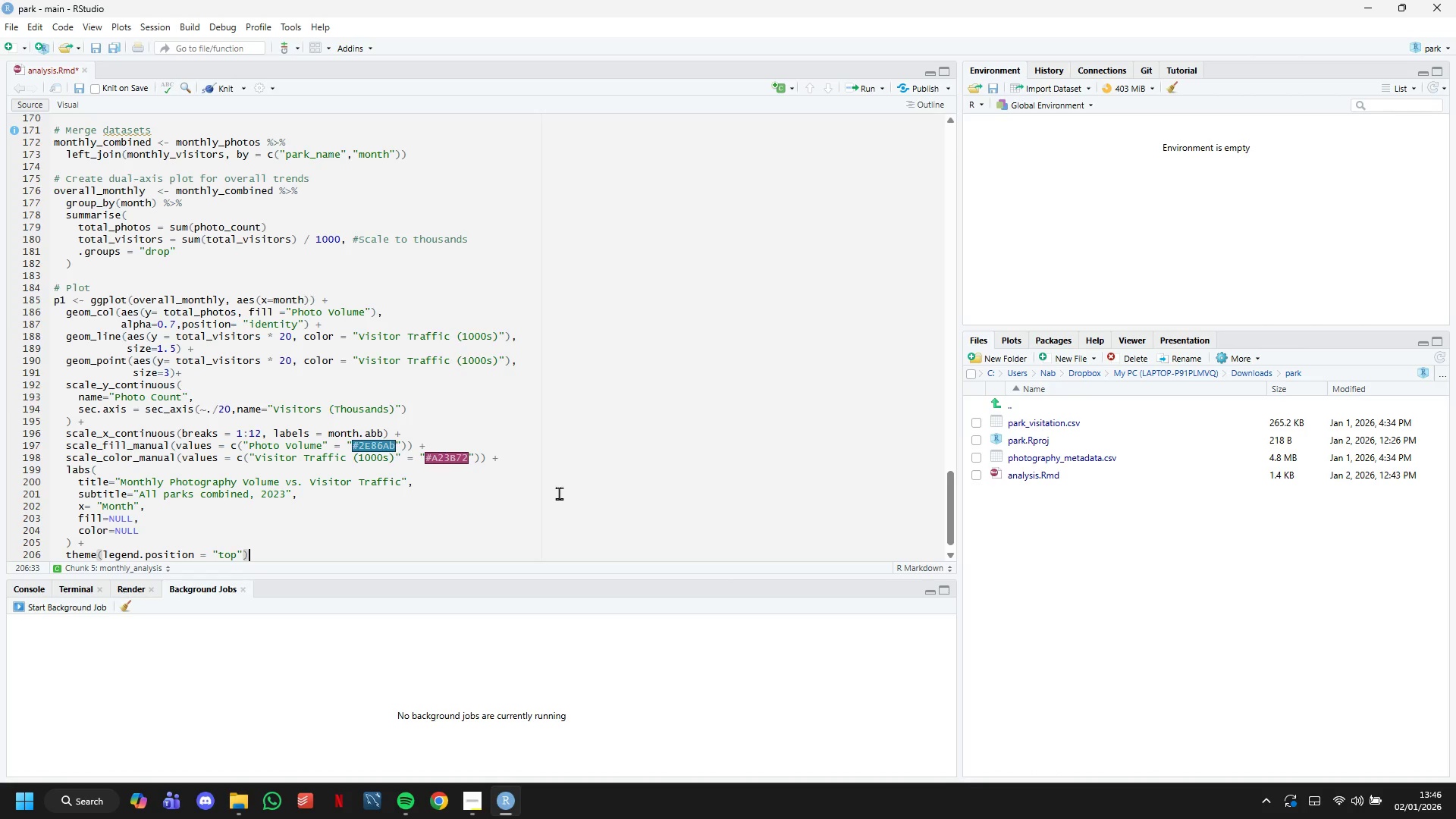 
key(ArrowDown)
 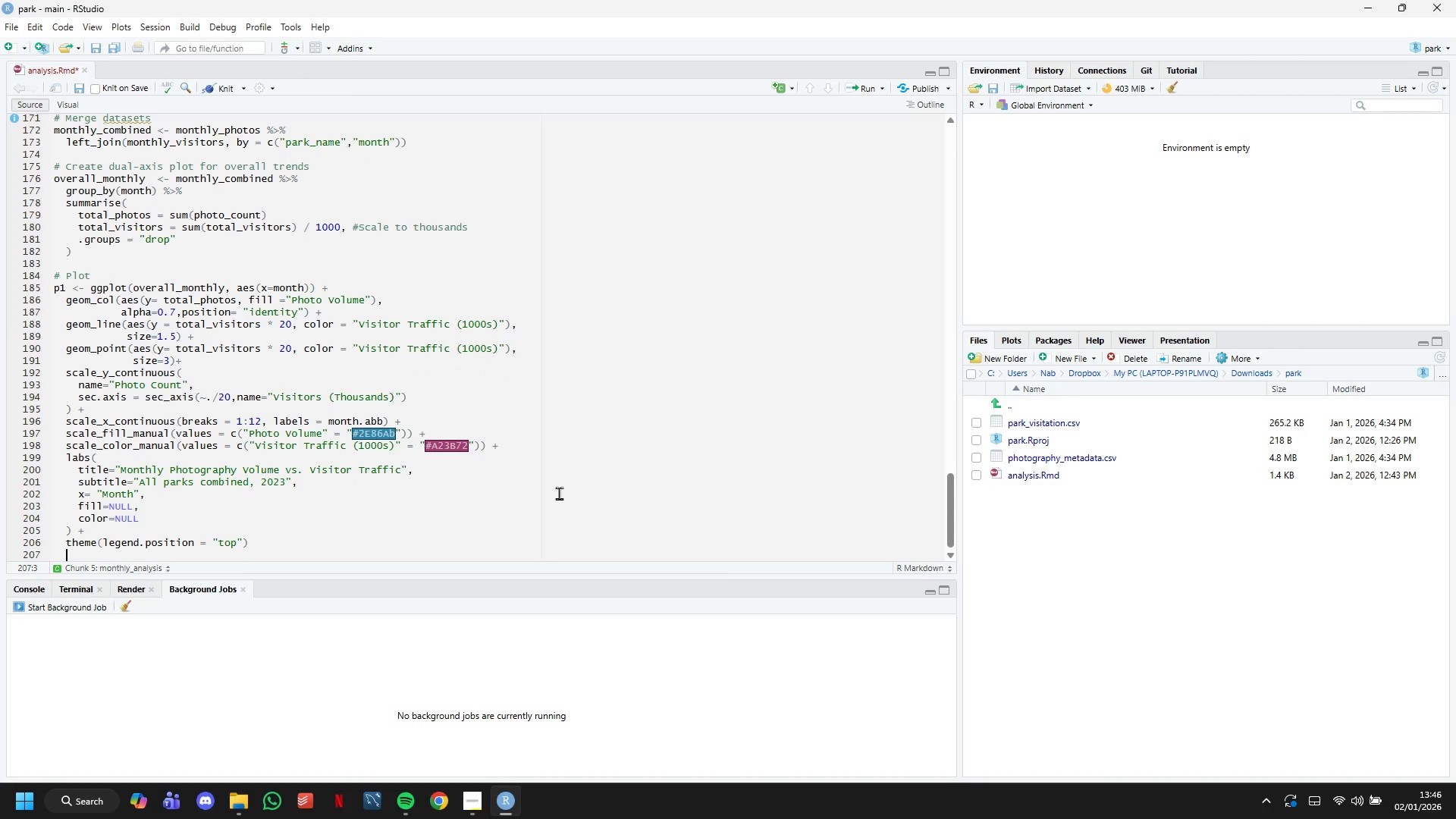 
key(Enter)
 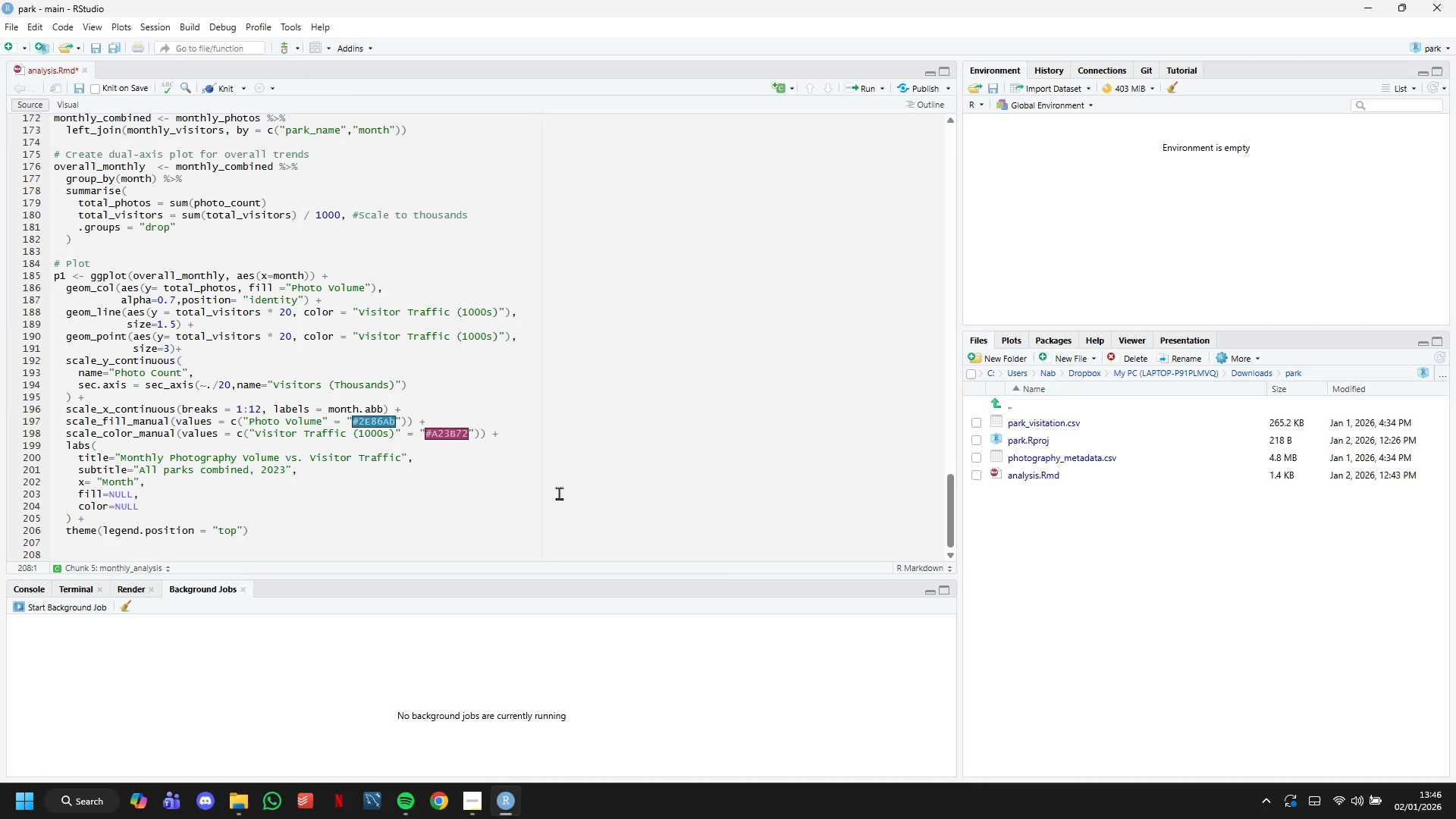 
key(Tab)
key(Backspace)
type(print(p1)
 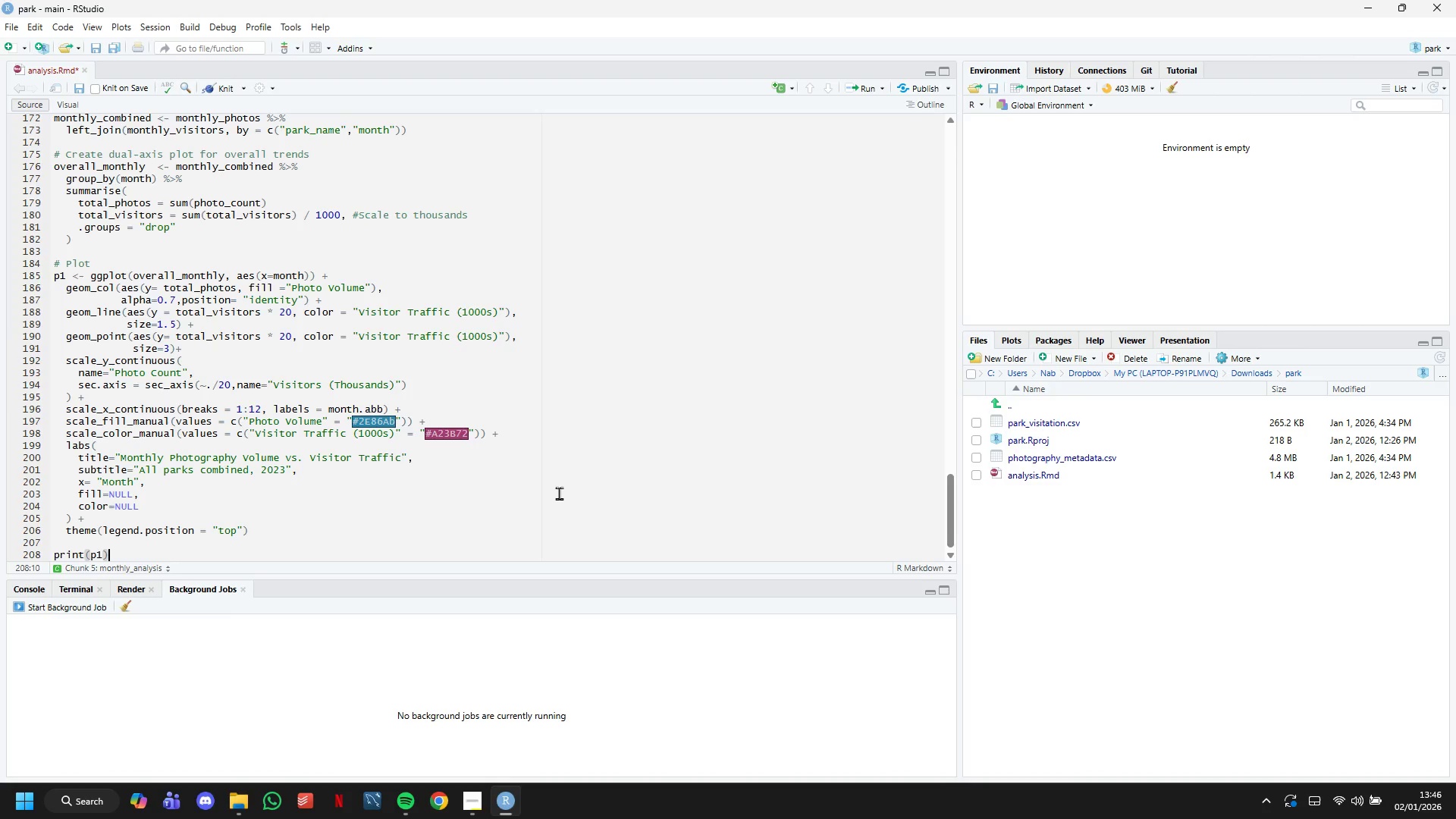 
key(ArrowRight)
 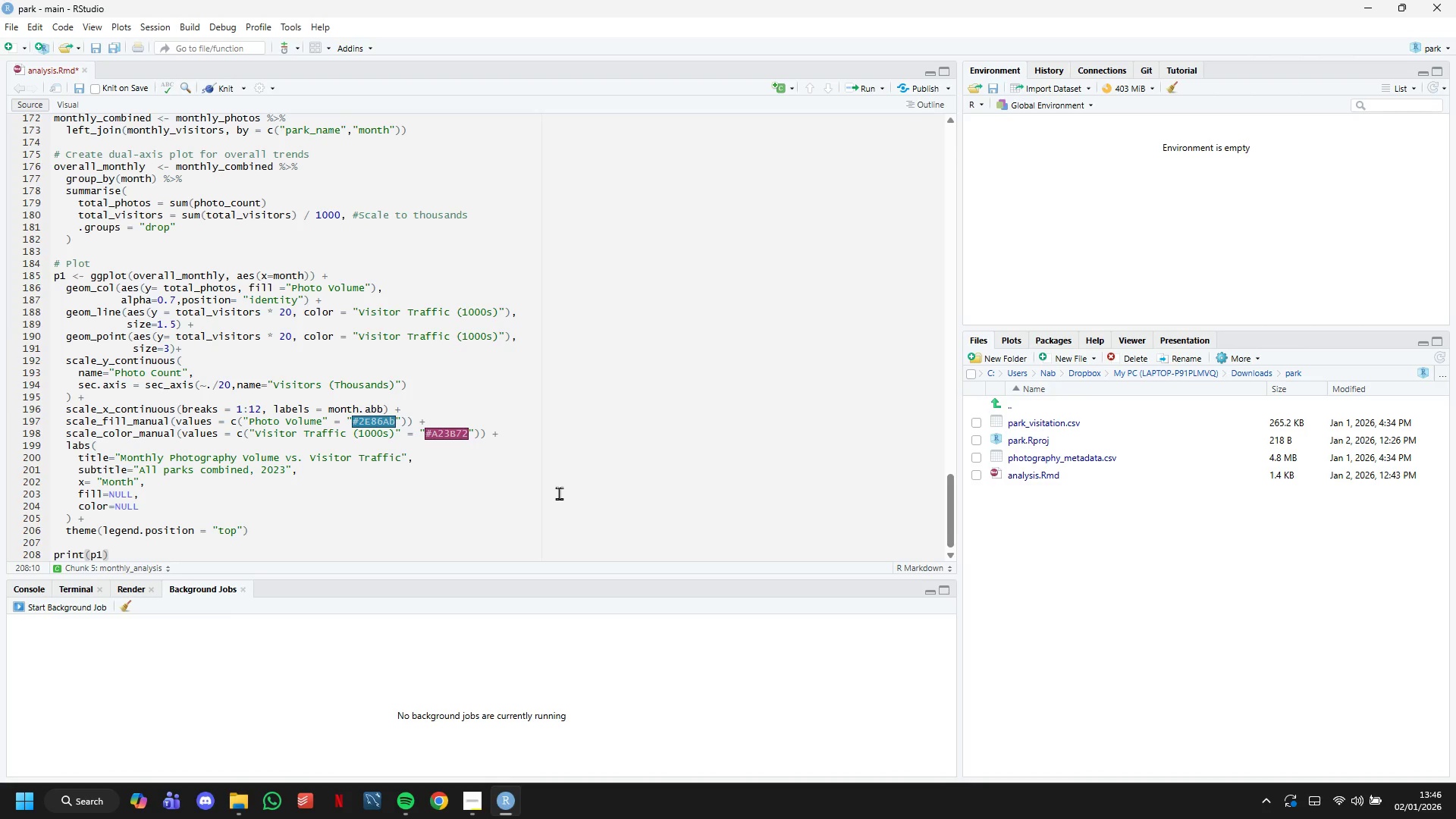 
key(Enter)
 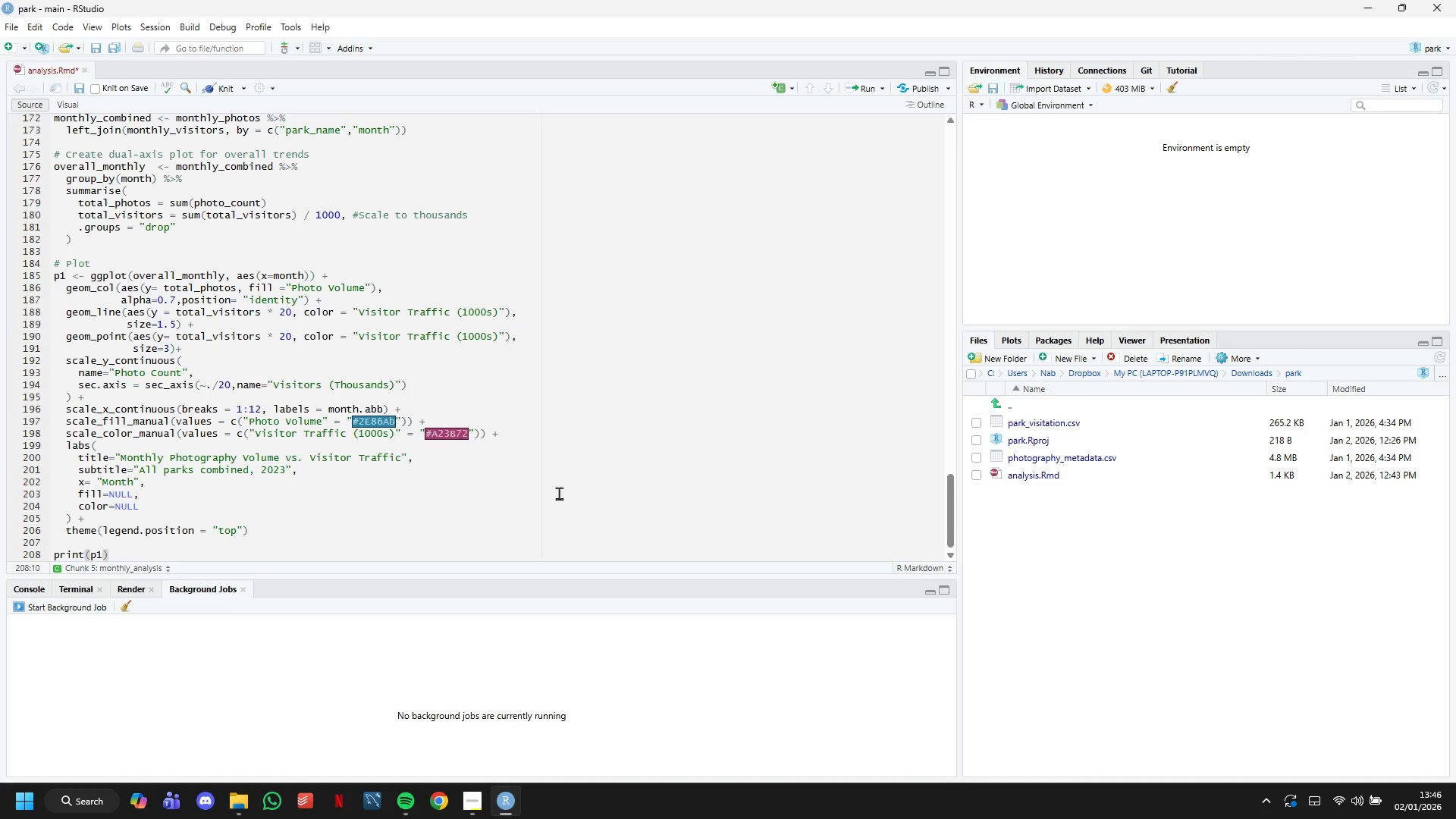 
key(Enter)
 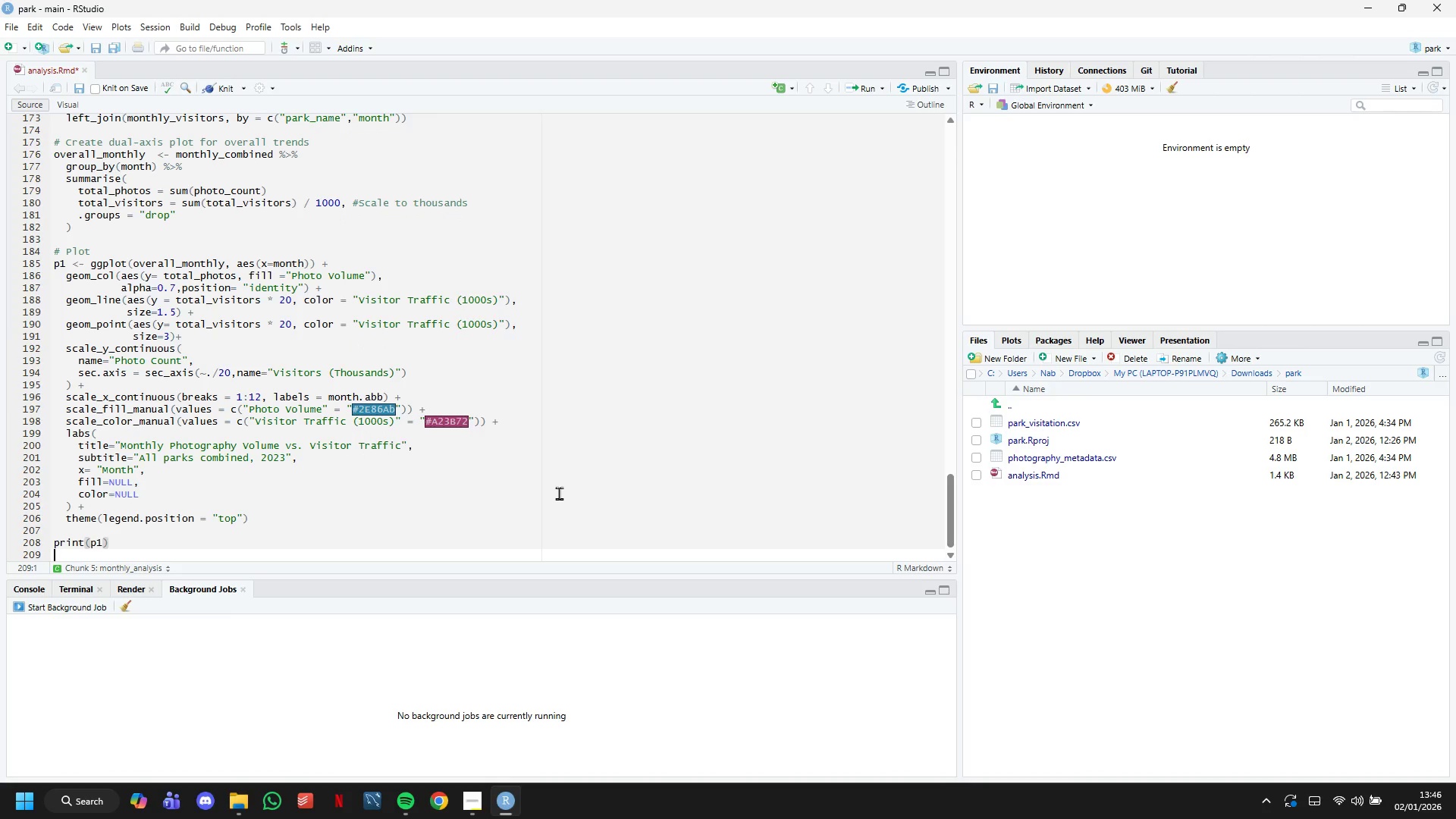 
scroll: coordinate [559, 493], scroll_direction: down, amount: 3.0
 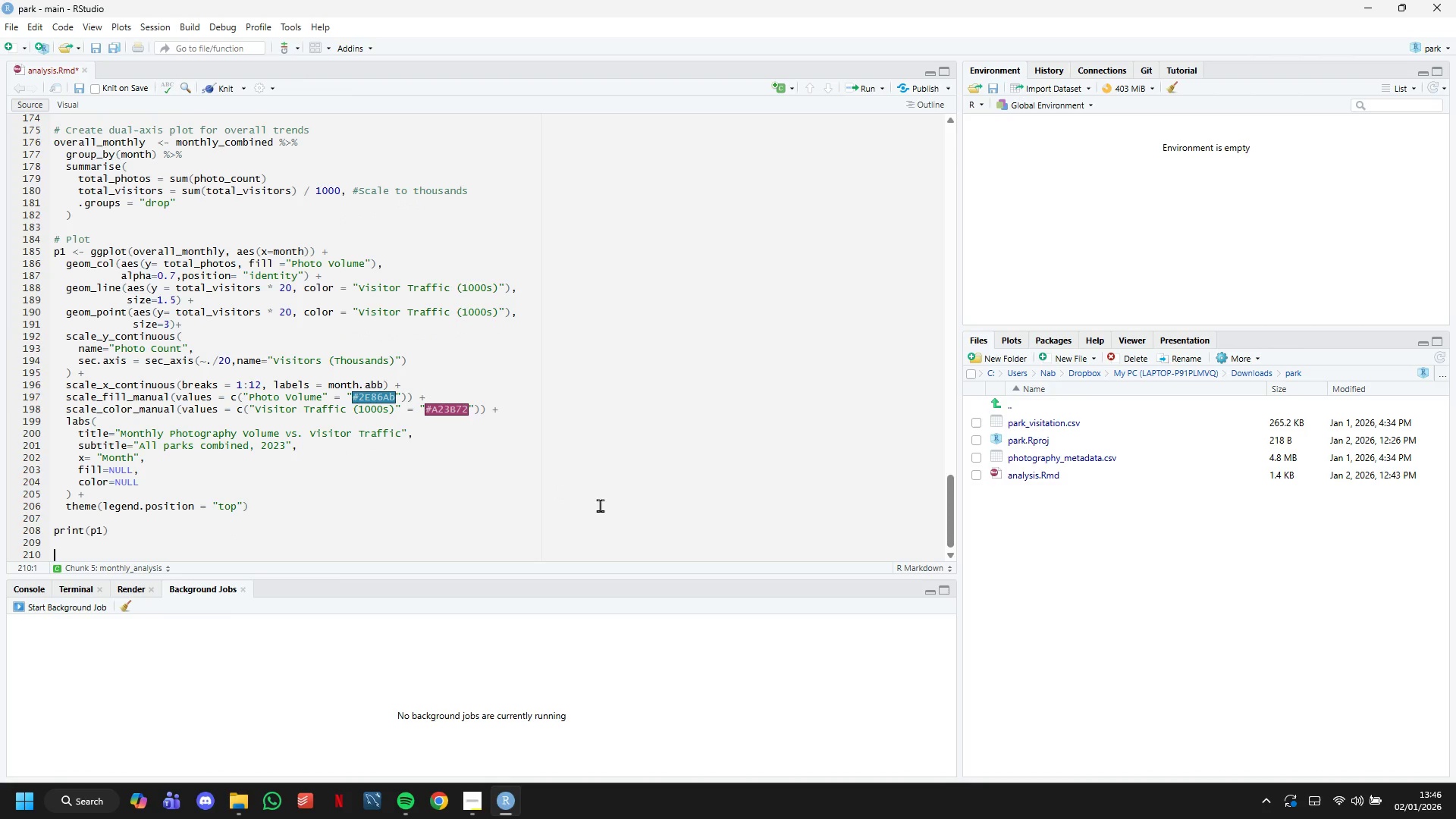 
type(# Summay)
key(Backspace)
type(ry tabk)
key(Backspace)
type(e)
key(Backspace)
type(le)
 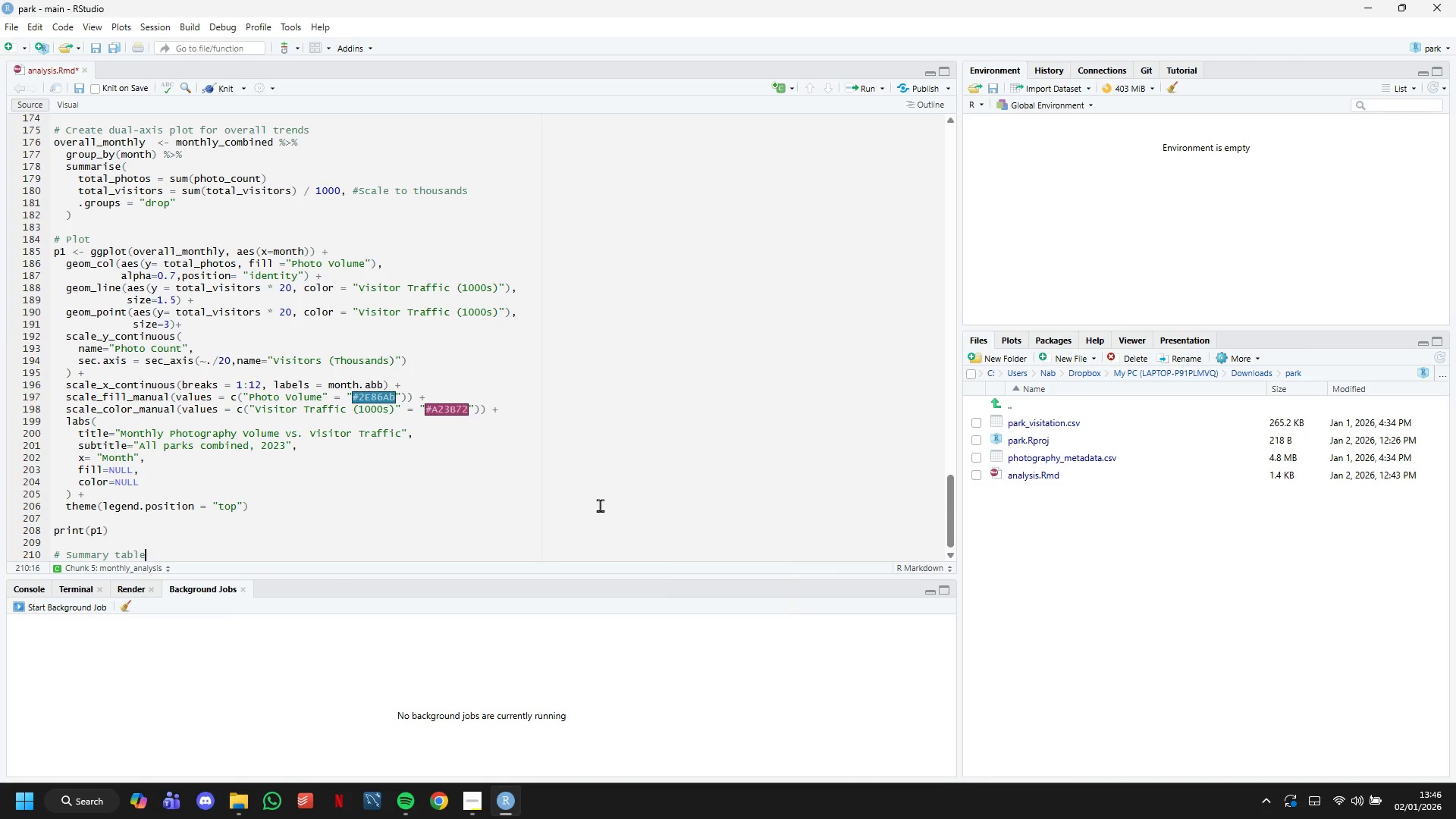 
key(Enter)
 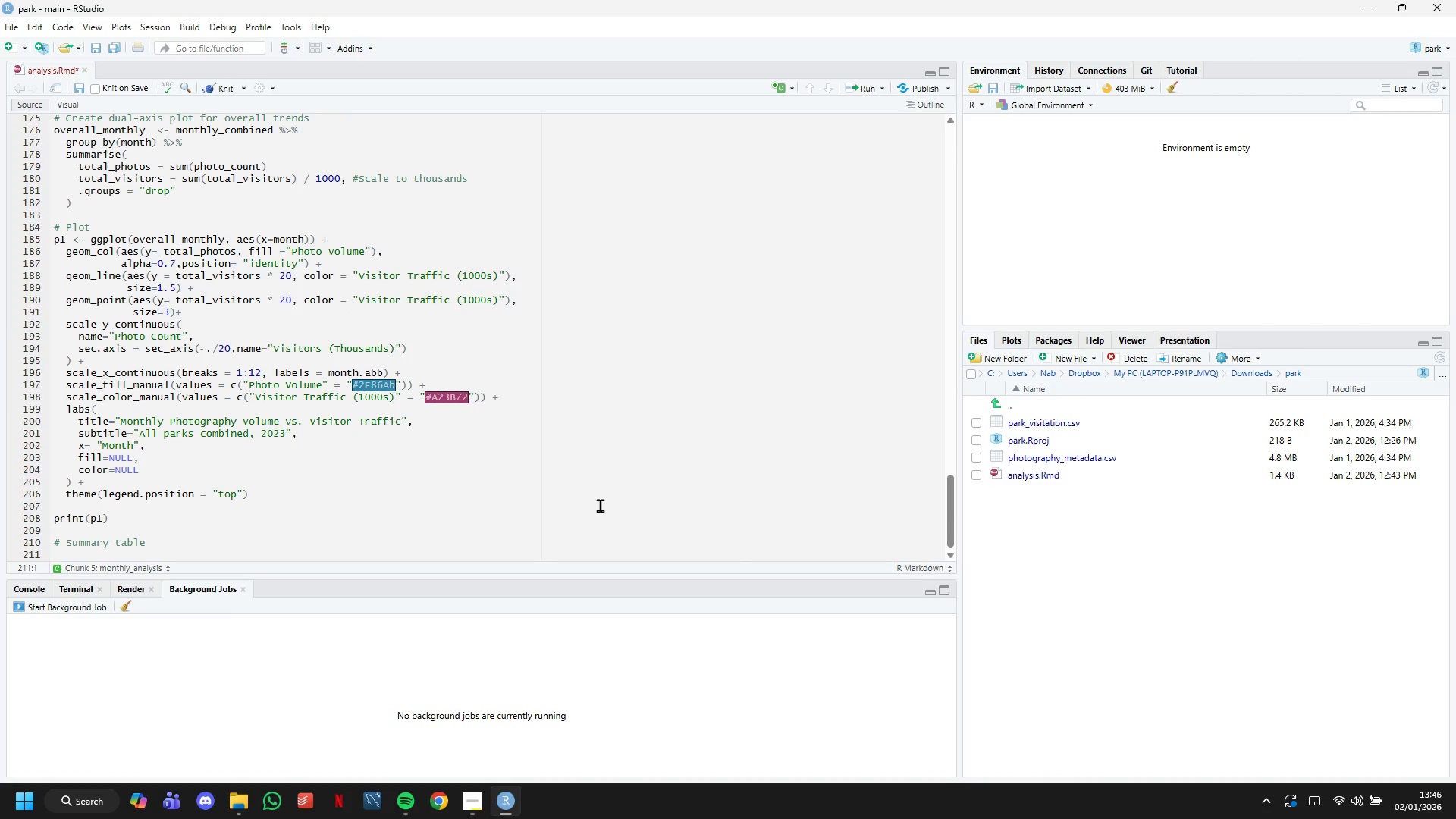 
type(monthly_summaey)
key(Backspace)
key(Backspace)
type(ry )
key(Backspace)
type( <=)
key(Backspace)
type(- p)
key(Backspace)
type(overall_monthly %>% )
 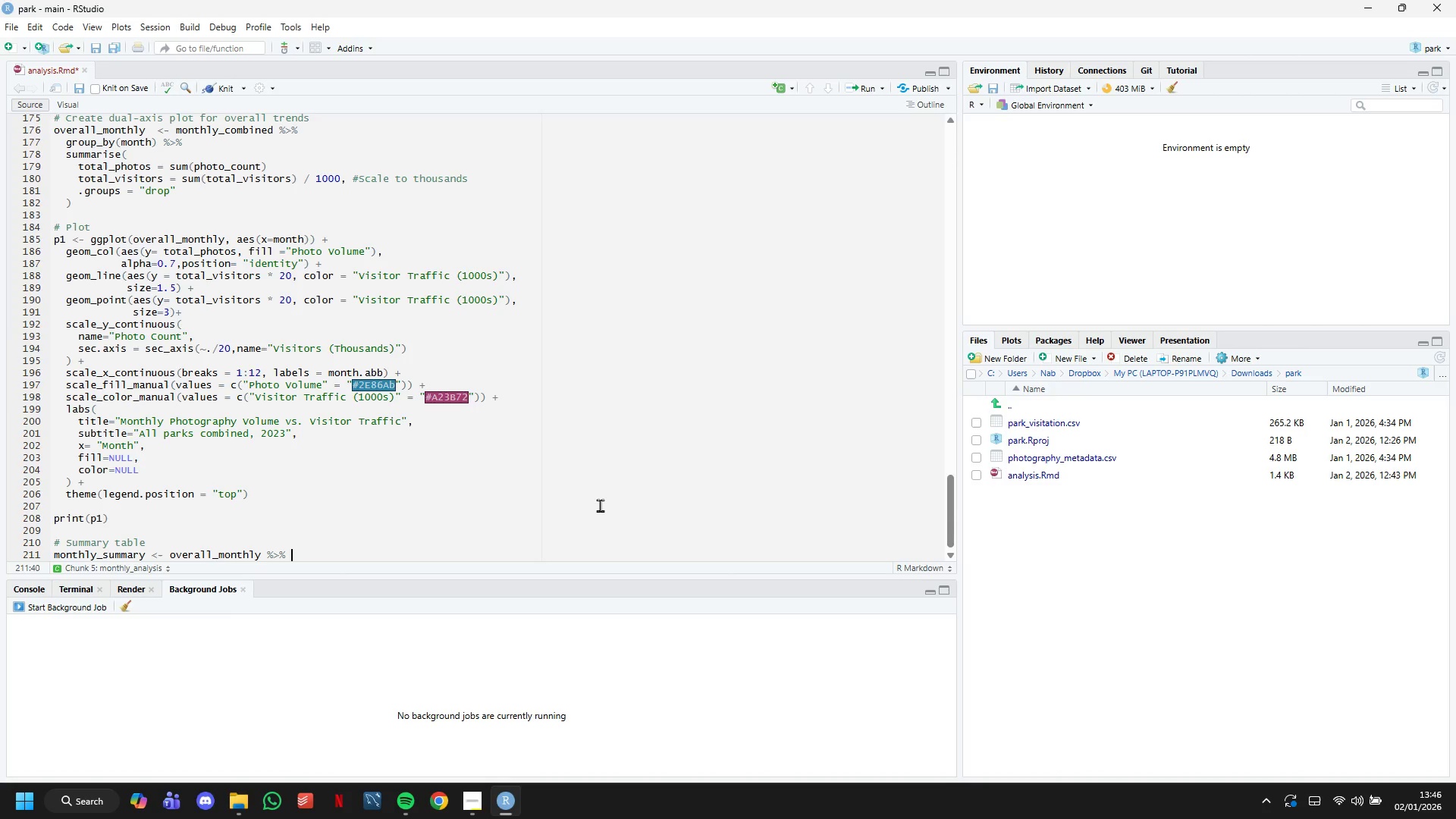 
key(Enter)
 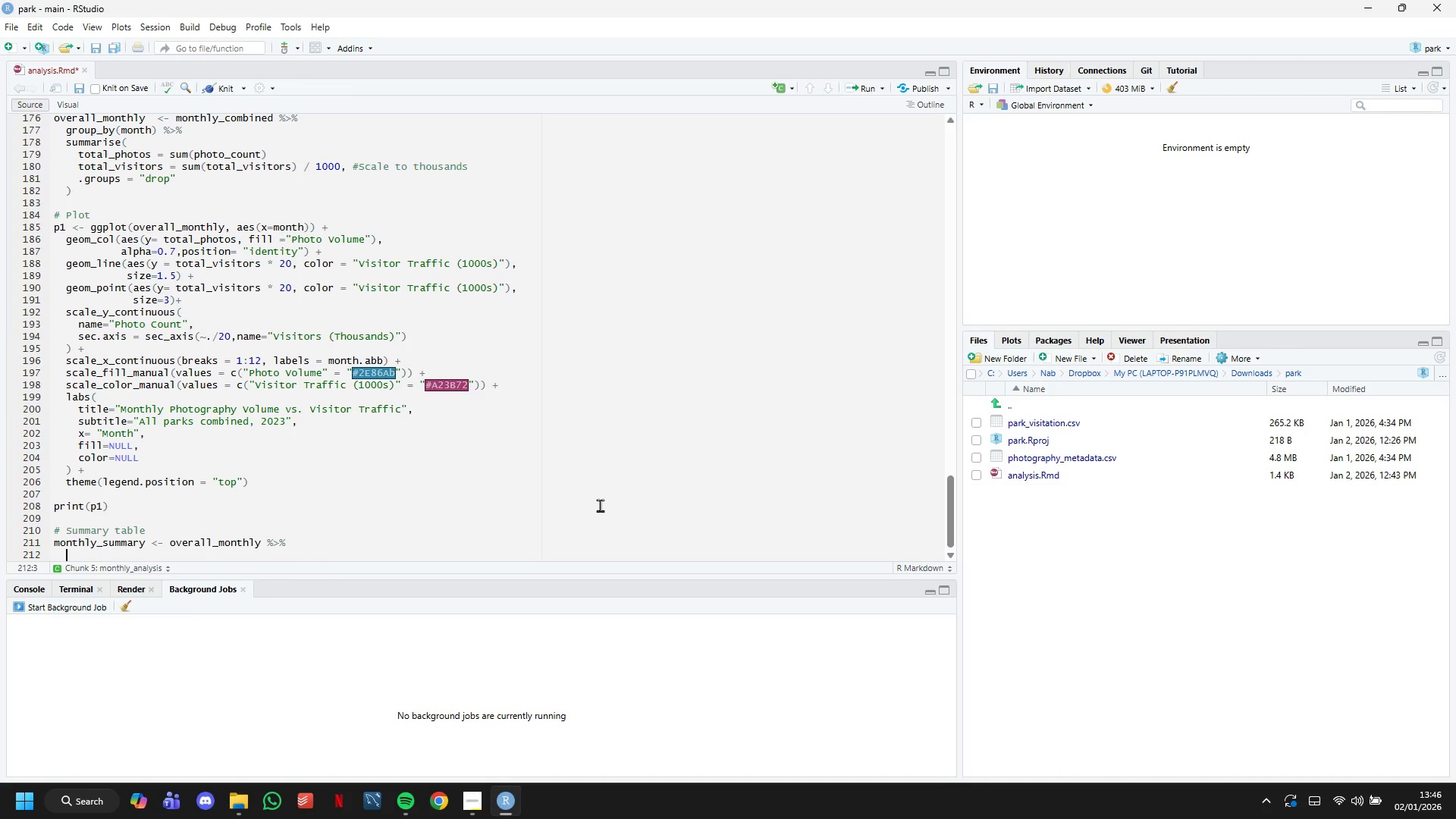 
type(mutate()
 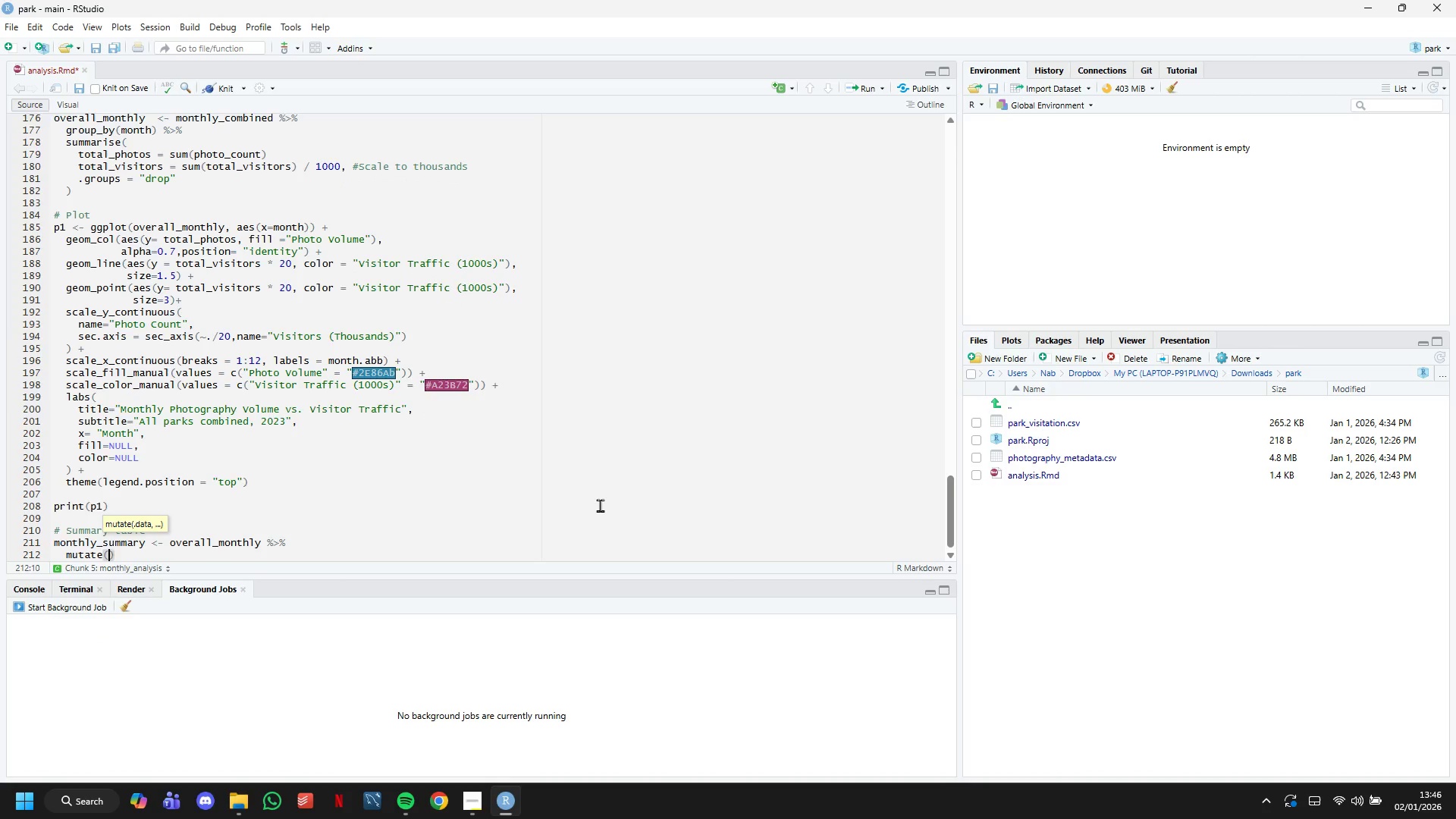 
key(Enter)
 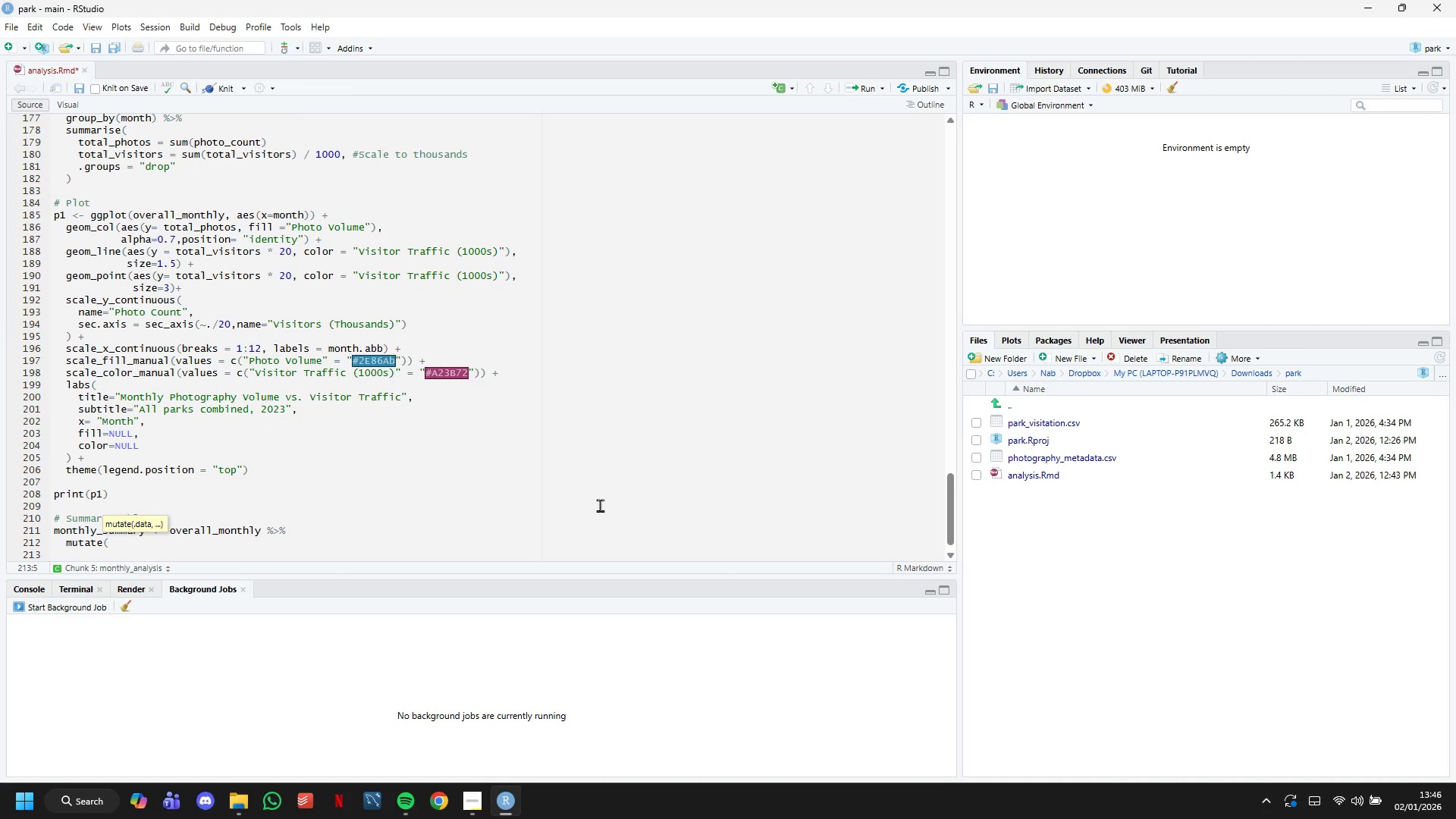 
type(saturation_index = total_photos .)
key(Backspace)
type(/ total_visitore=)
key(Backspace)
key(Backspace)
type(s)
 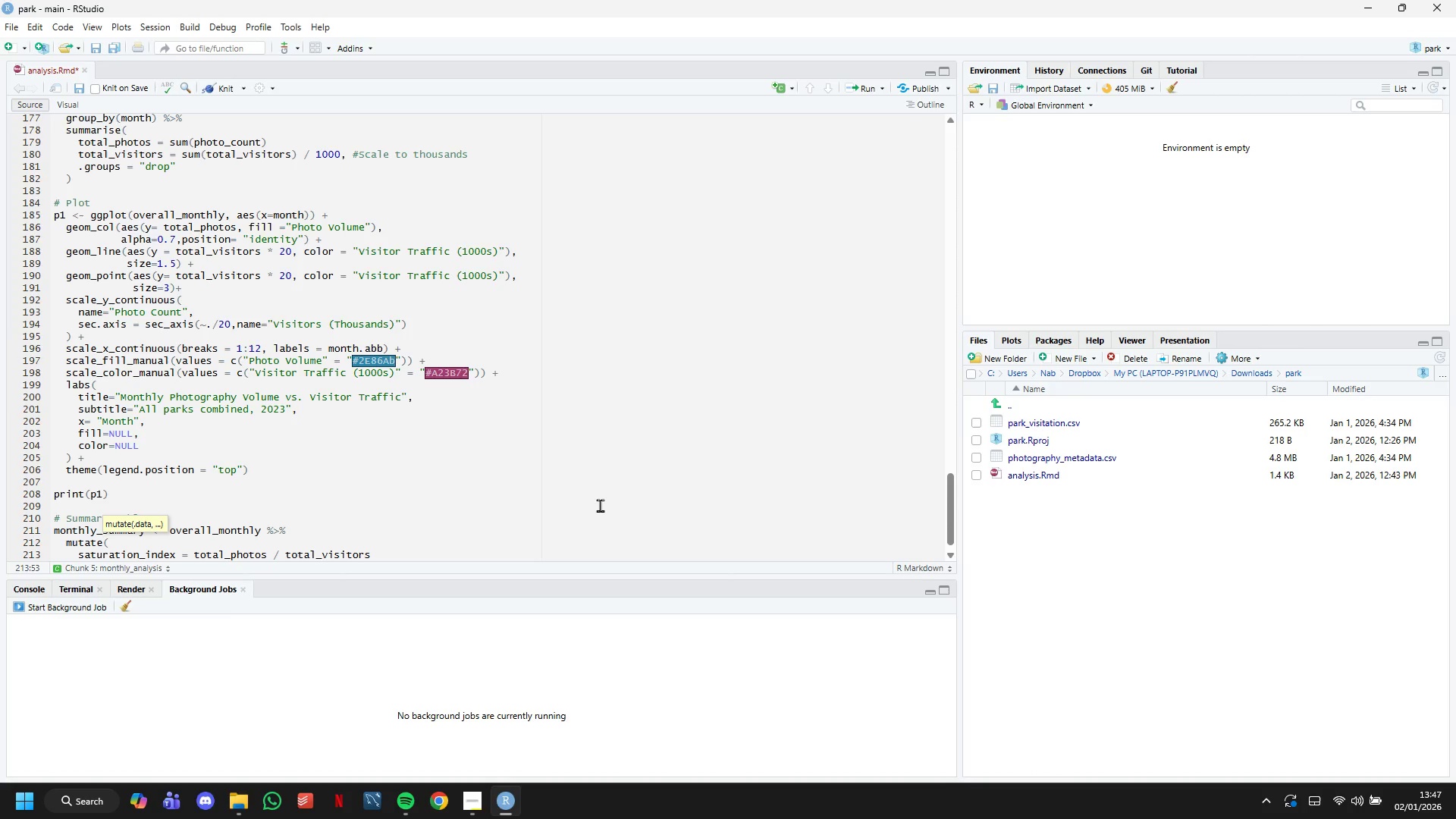 
wait(6.48)
 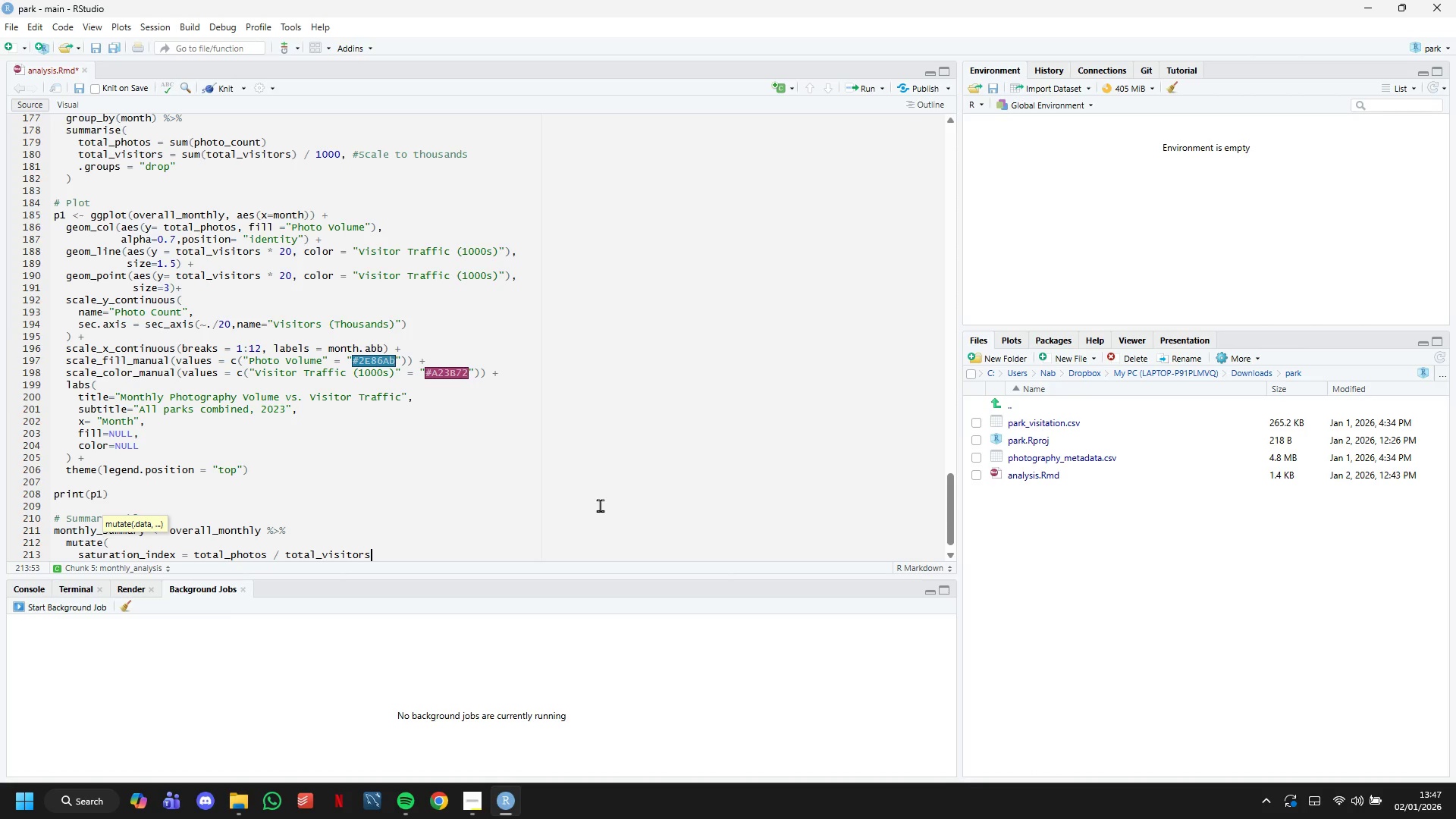 
left_click([438, 152])
 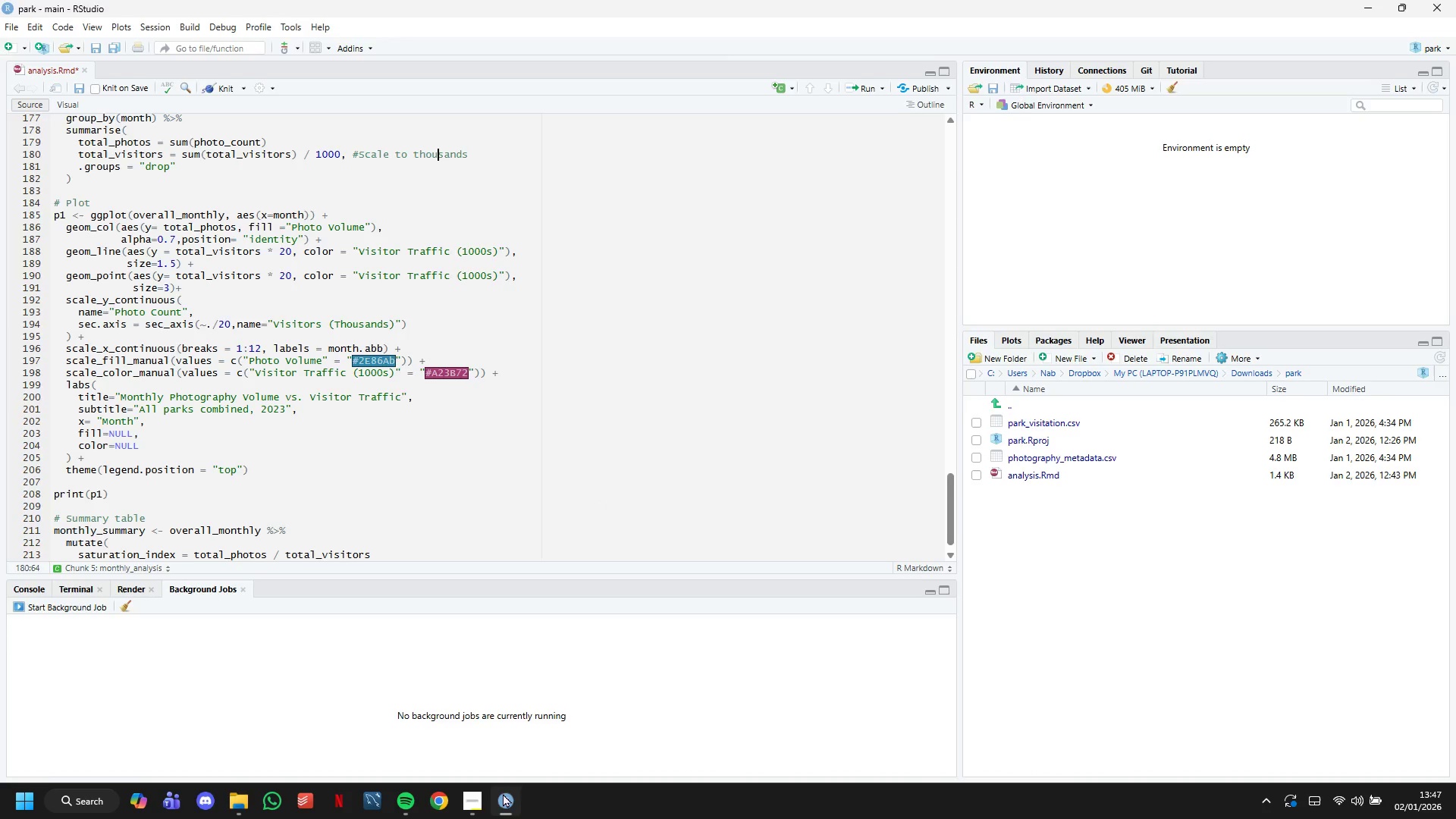 
double_click([503, 793])
 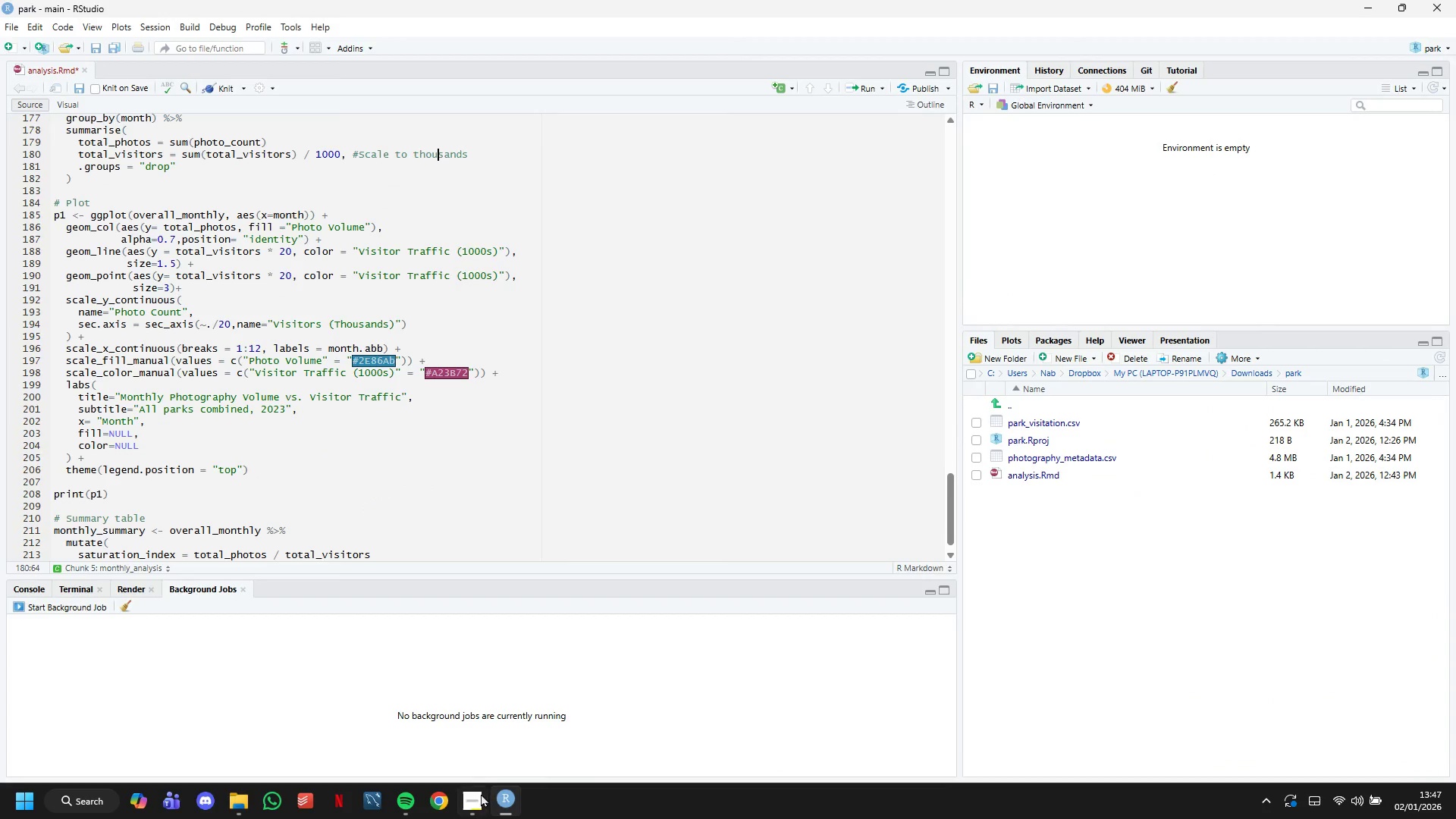 
left_click([479, 793])